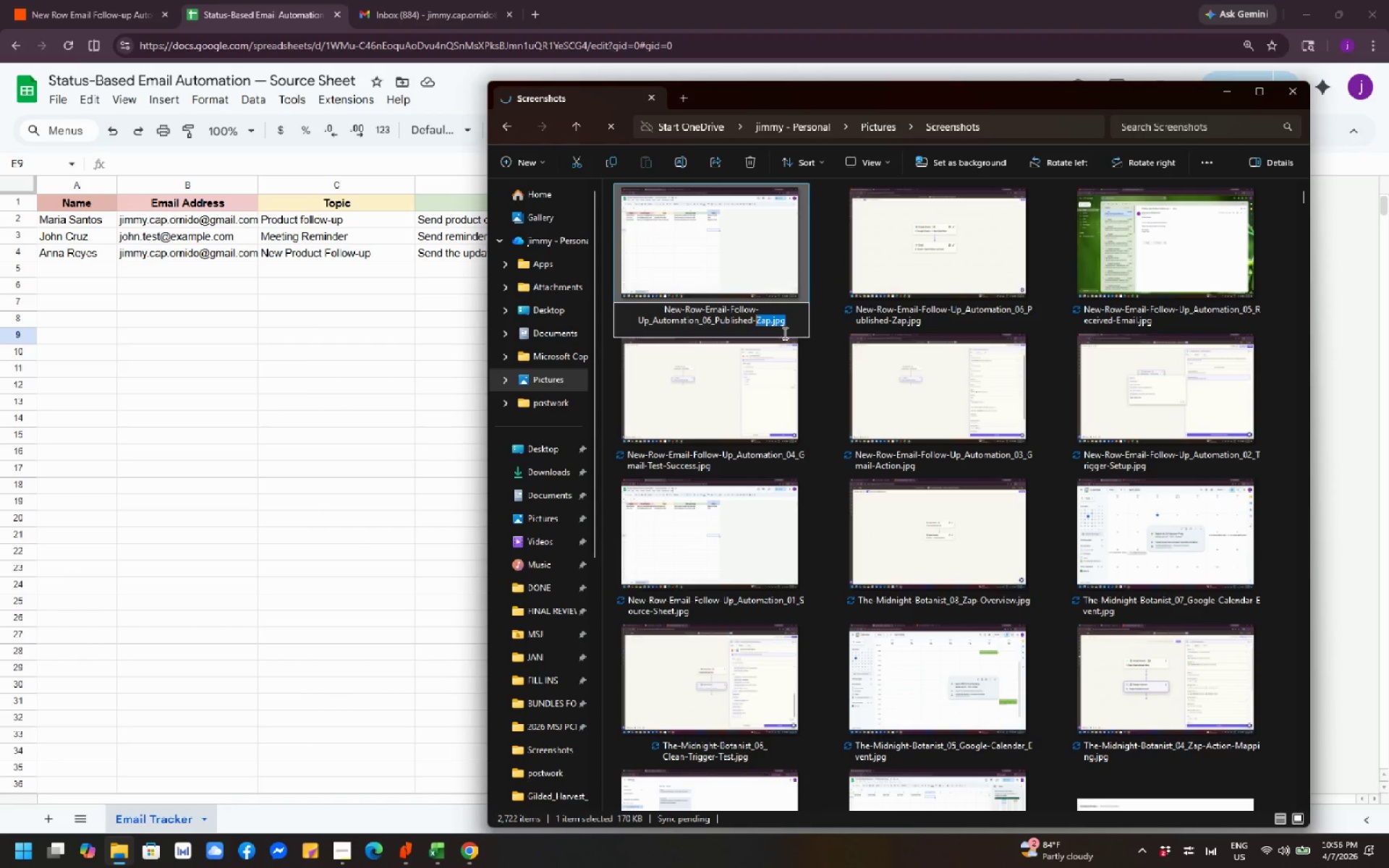 
key(Control+Shift+ArrowLeft)
 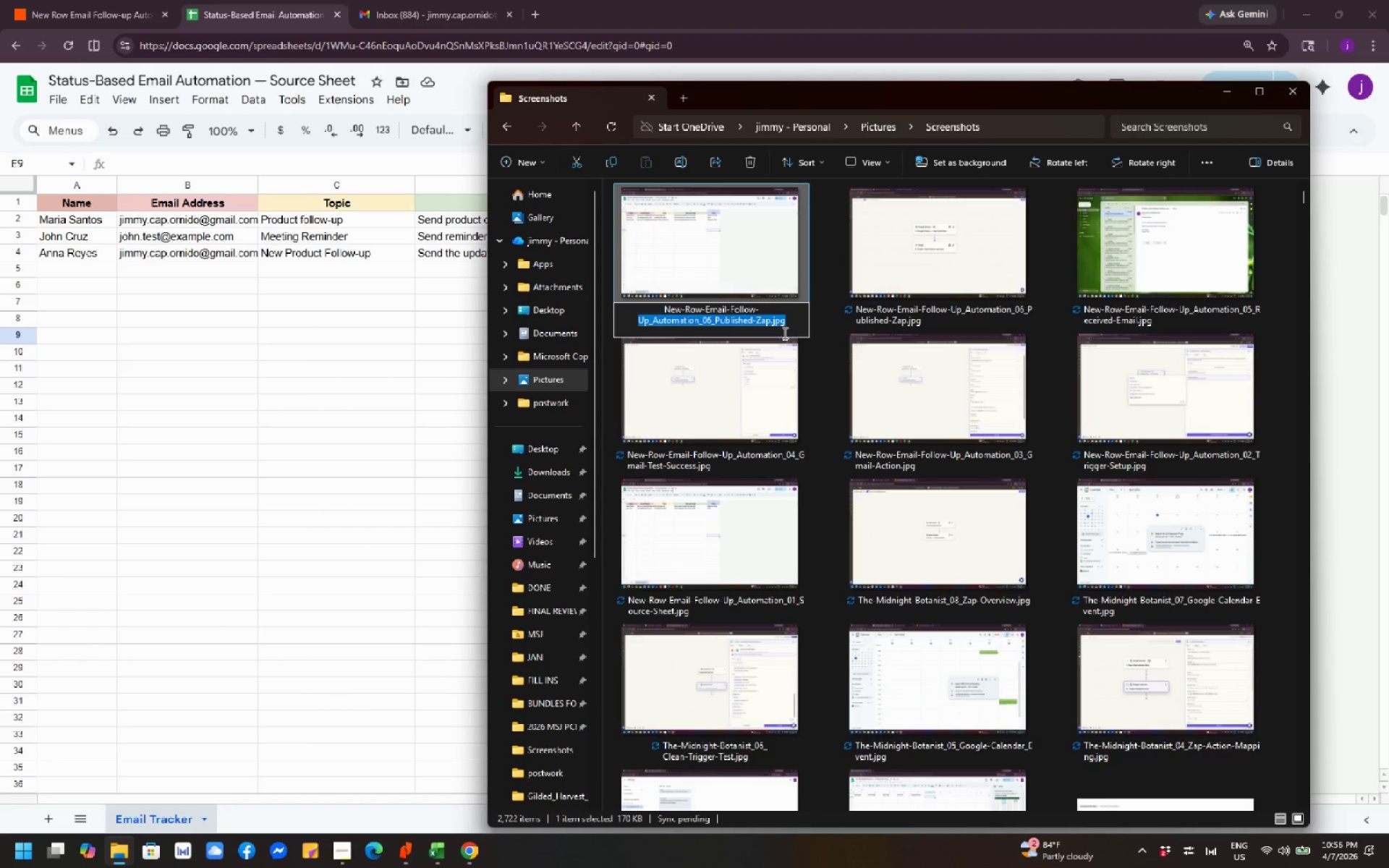 
key(Control+Shift+ArrowRight)
 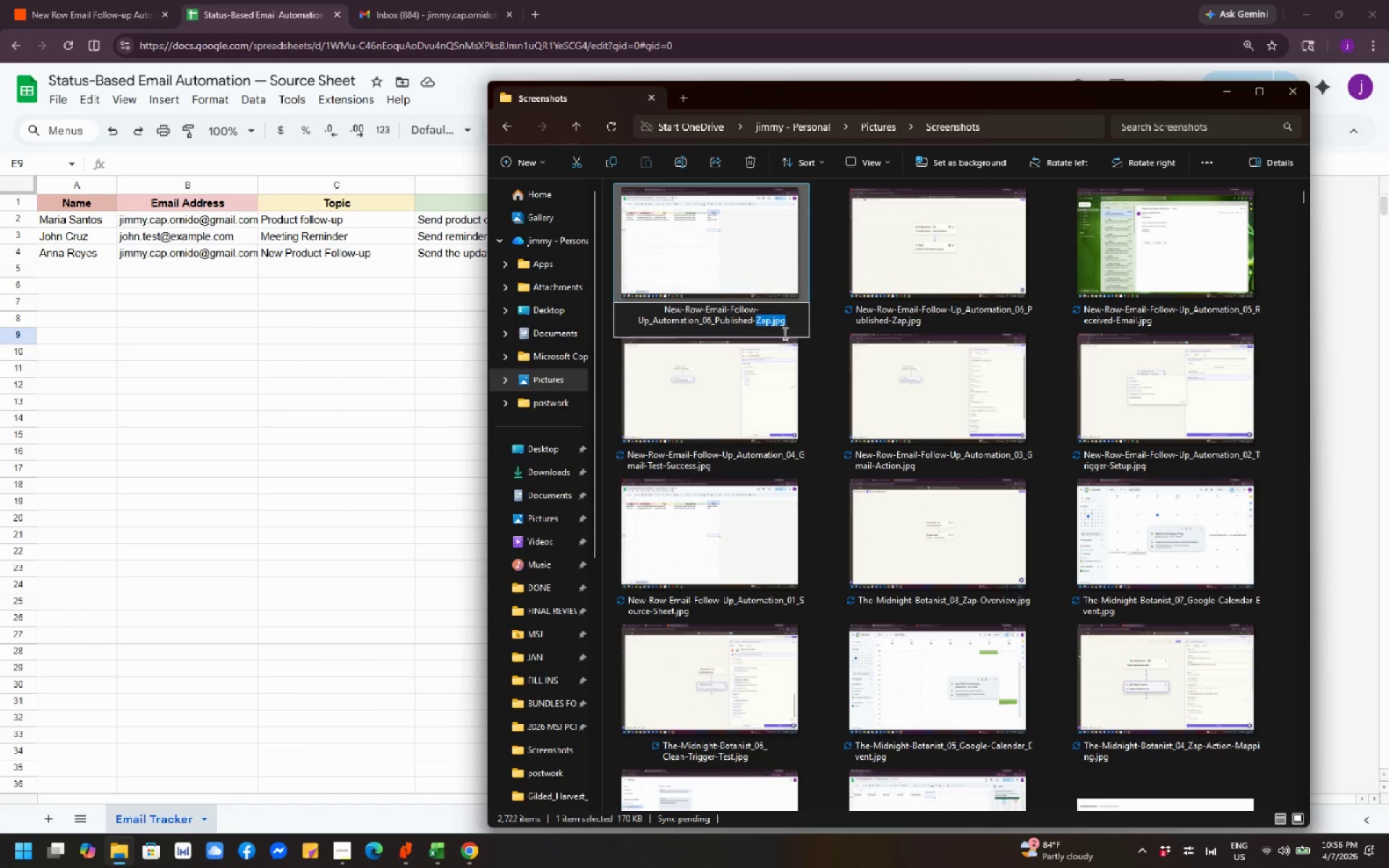 
key(Backspace)
key(Backspace)
key(Backspace)
key(Backspace)
key(Backspace)
key(Backspace)
key(Backspace)
key(Backspace)
key(Backspace)
key(Backspace)
key(Backspace)
key(Backspace)
key(Backspace)
type(7_Live-Run-Proof.jpg)
 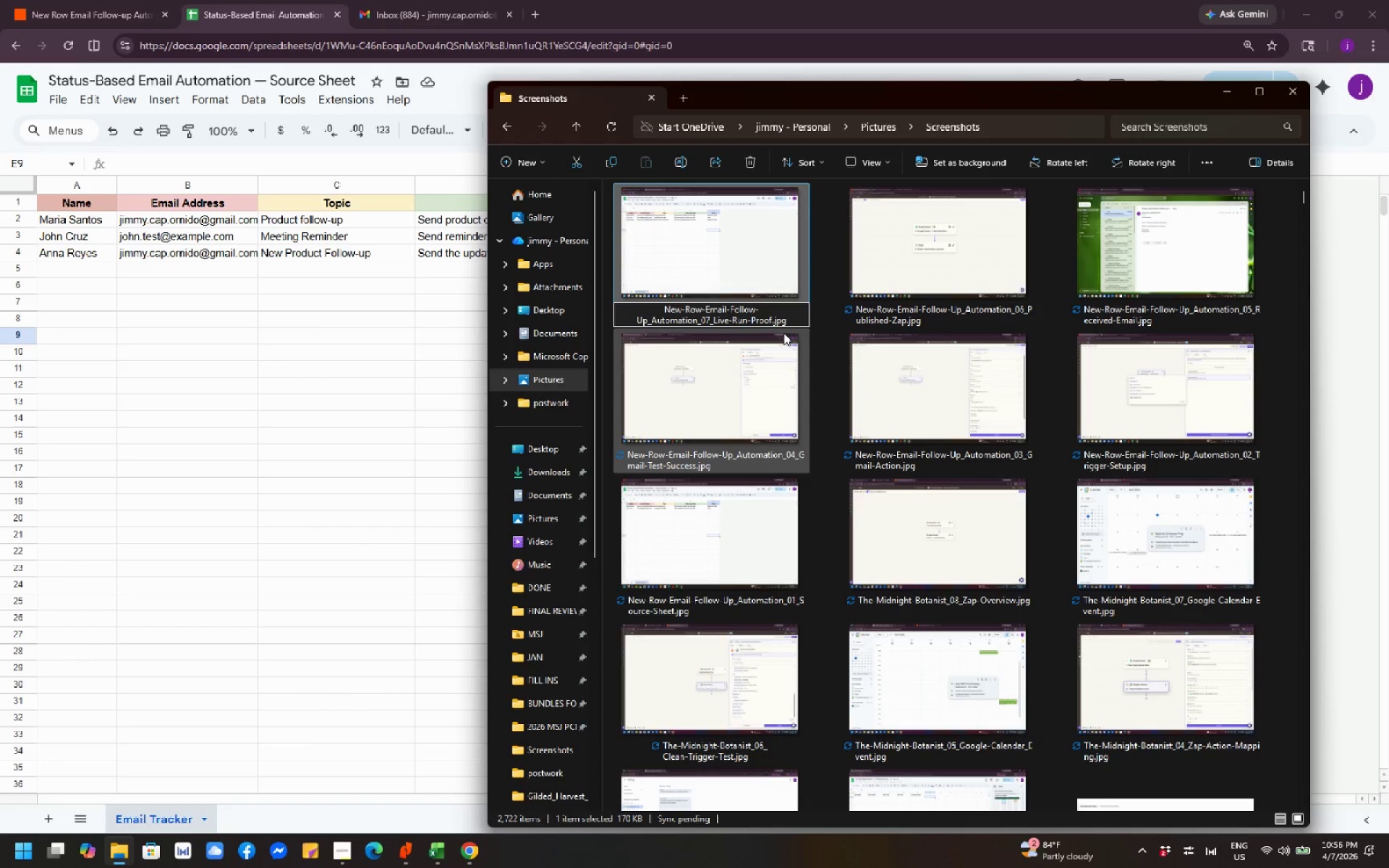 
left_click([885, 302])
 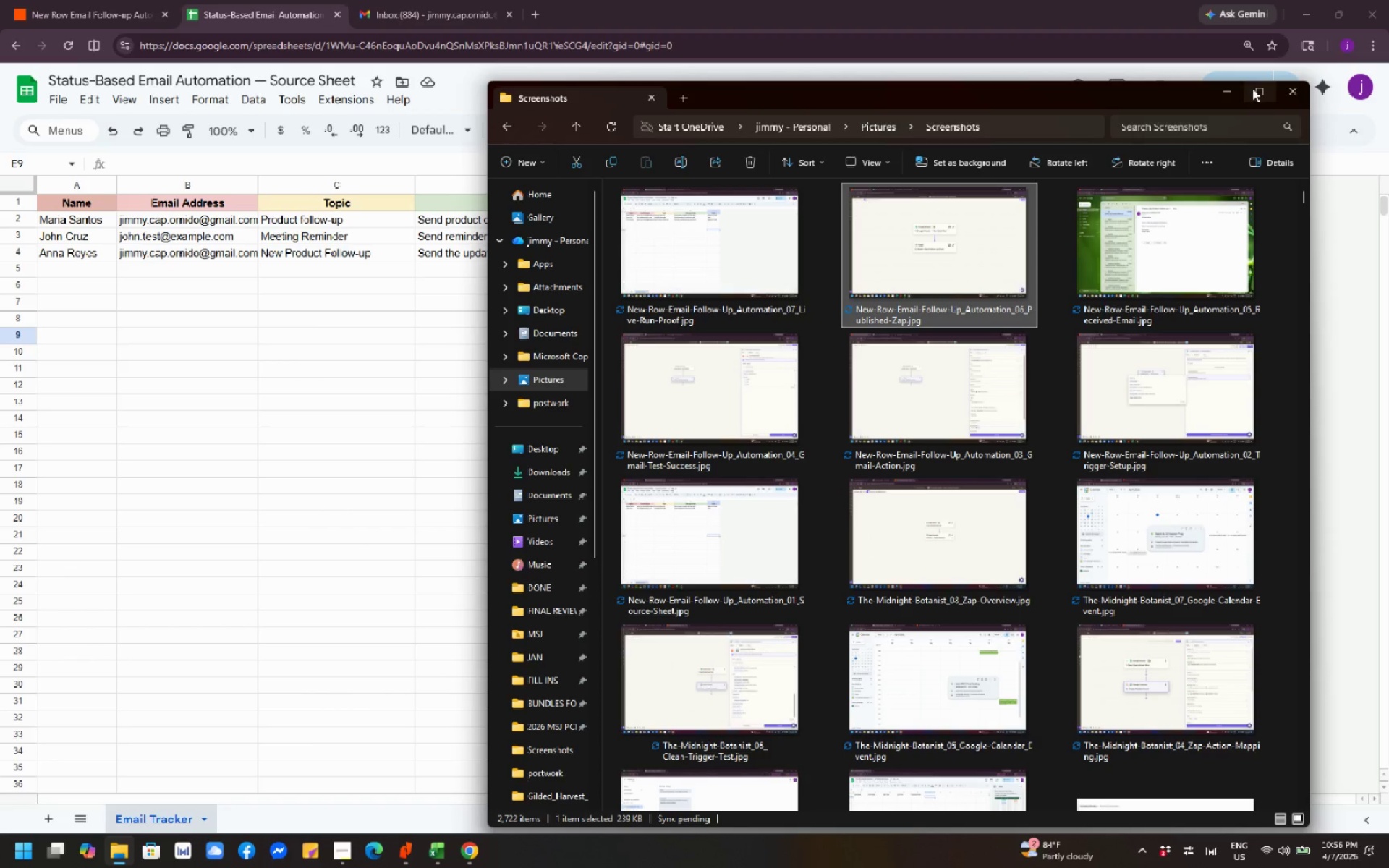 
left_click([1227, 89])
 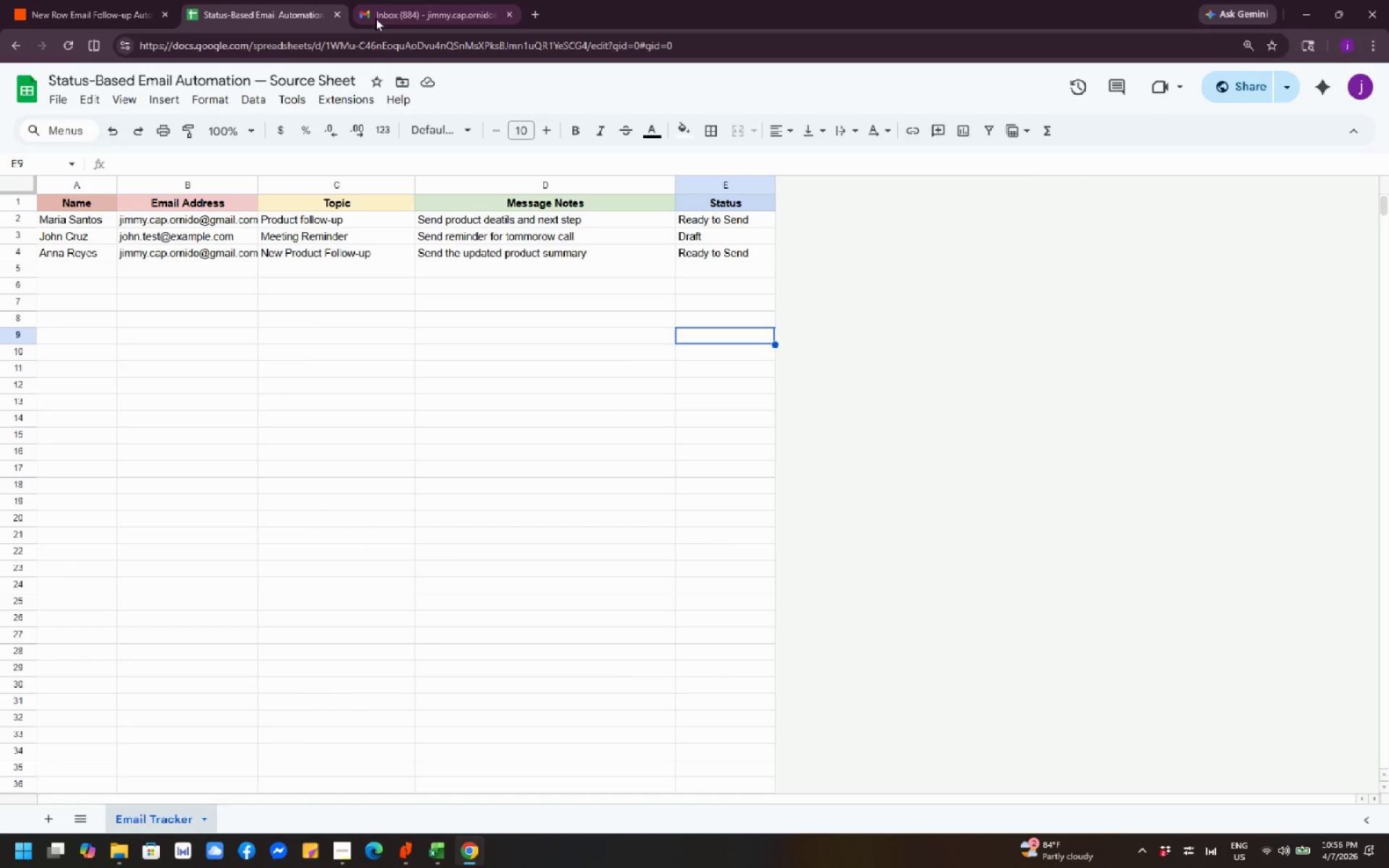 
left_click([387, 18])
 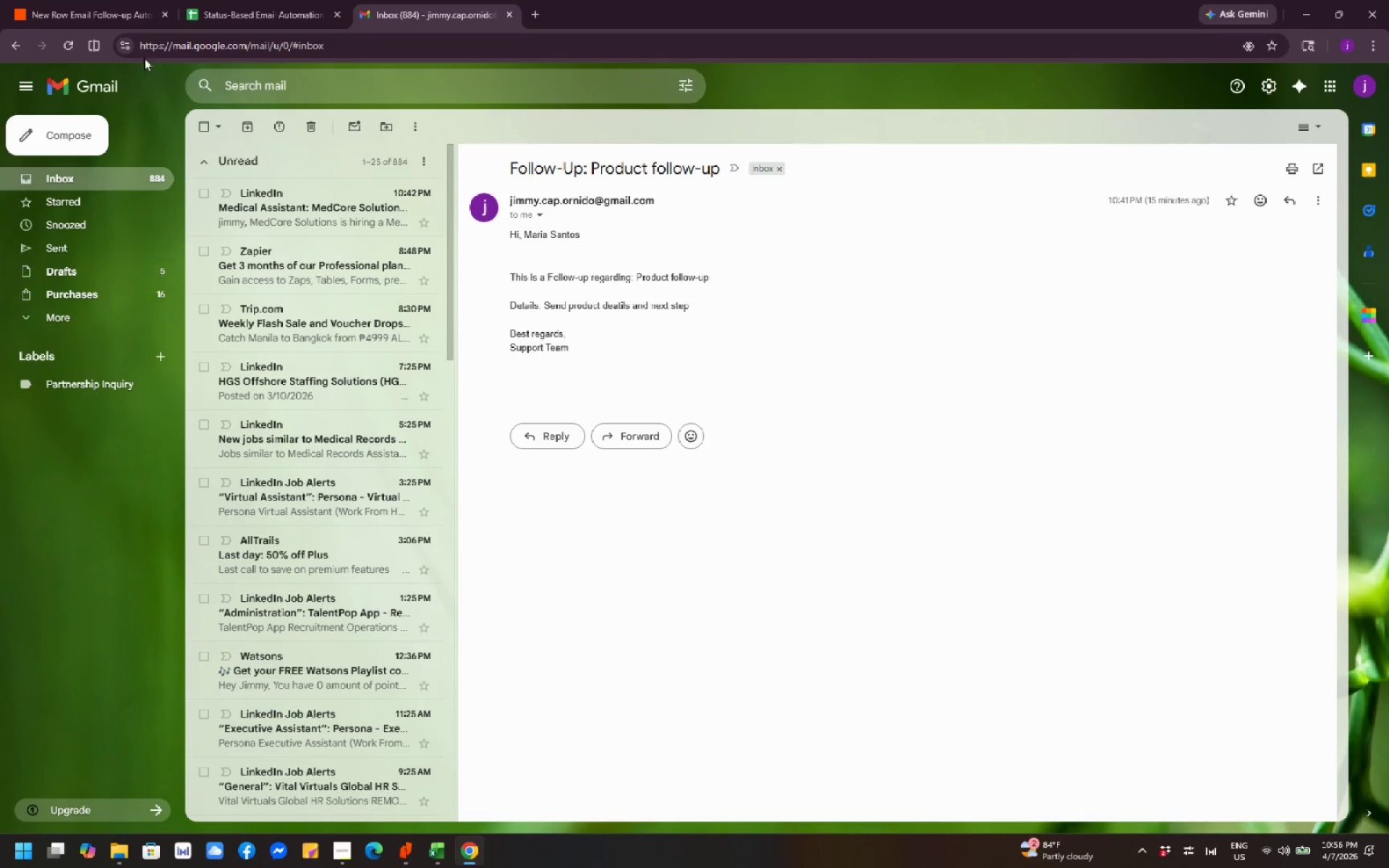 
left_click([65, 47])
 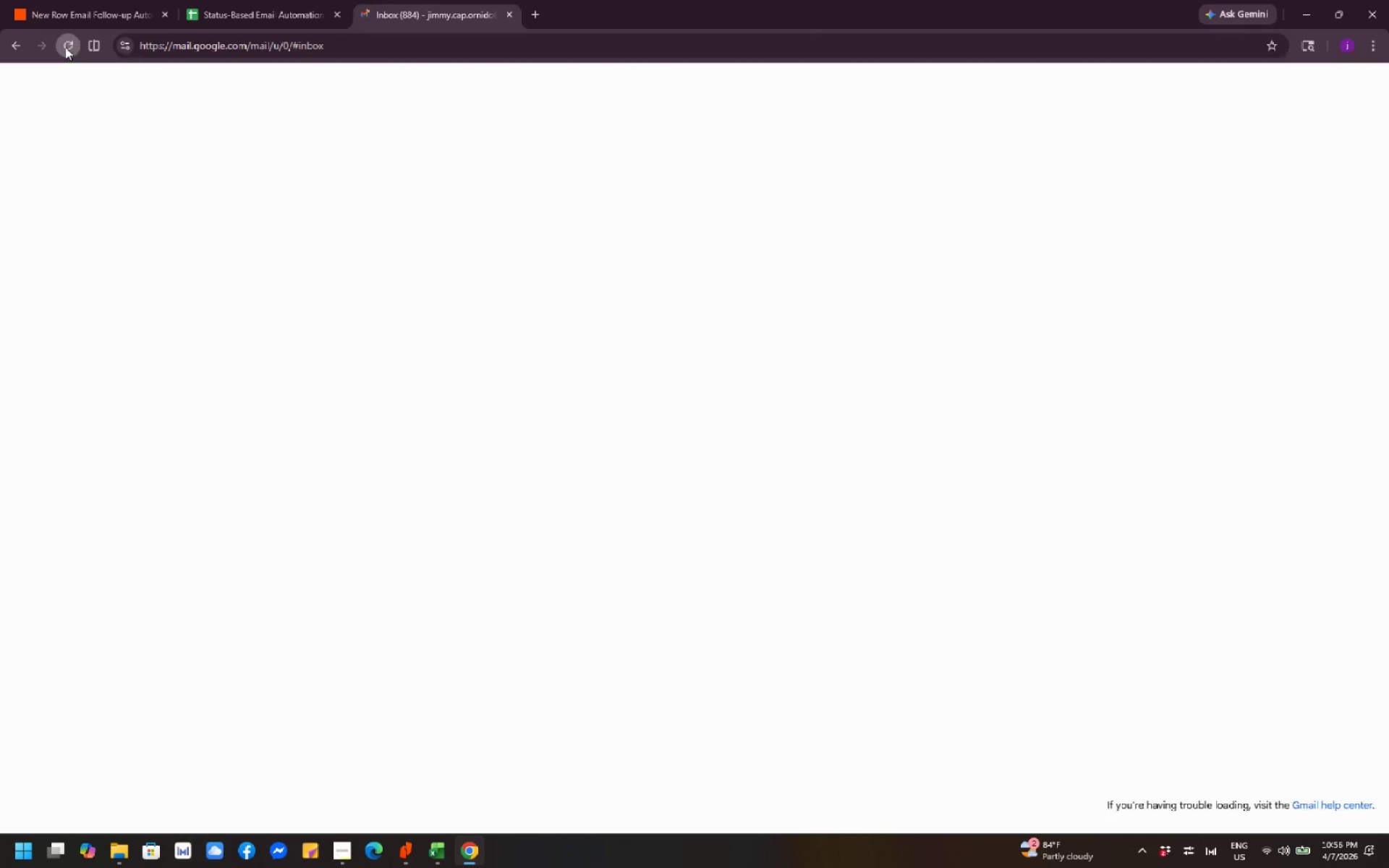 
mouse_move([338, 378])
 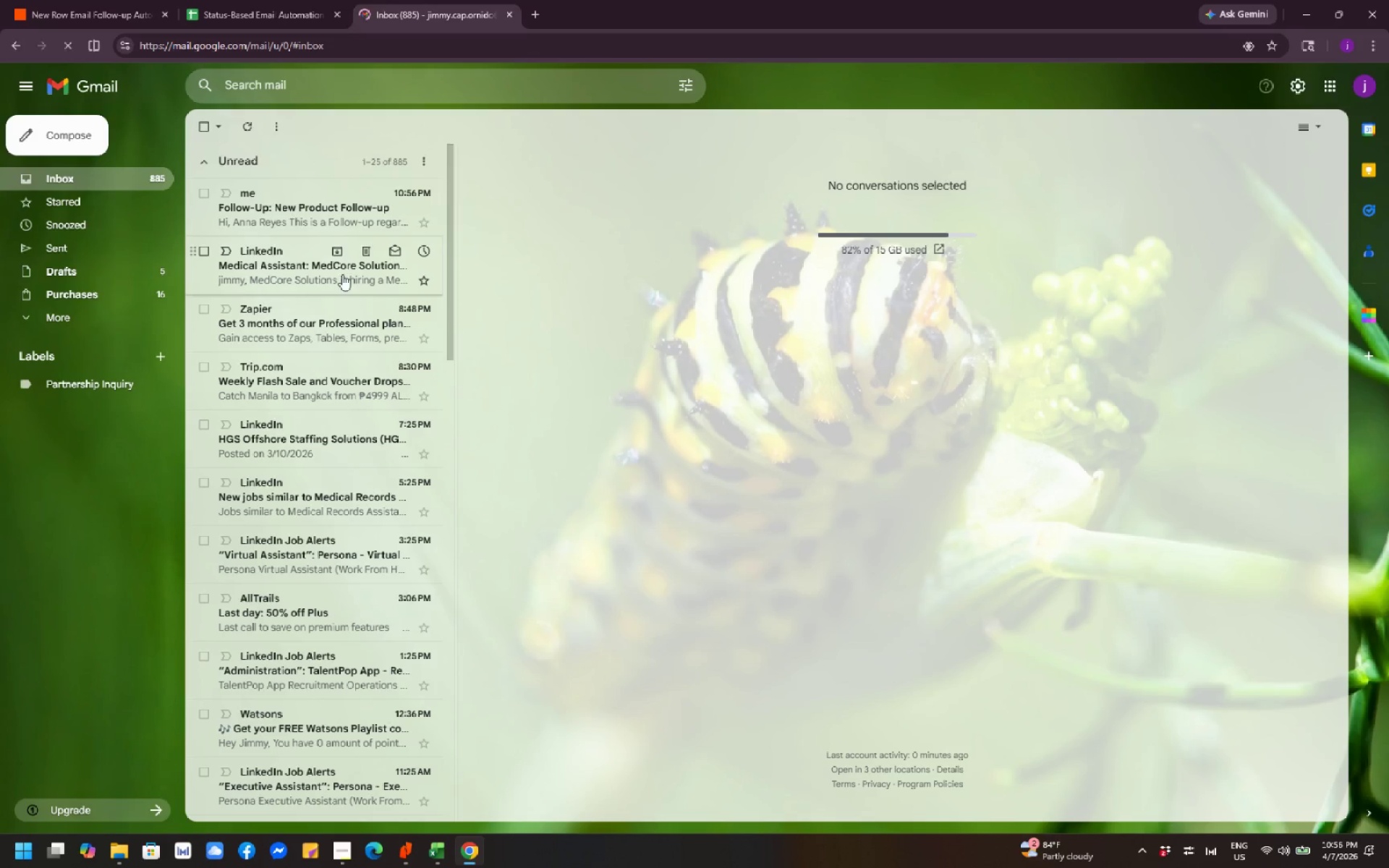 
left_click([329, 213])
 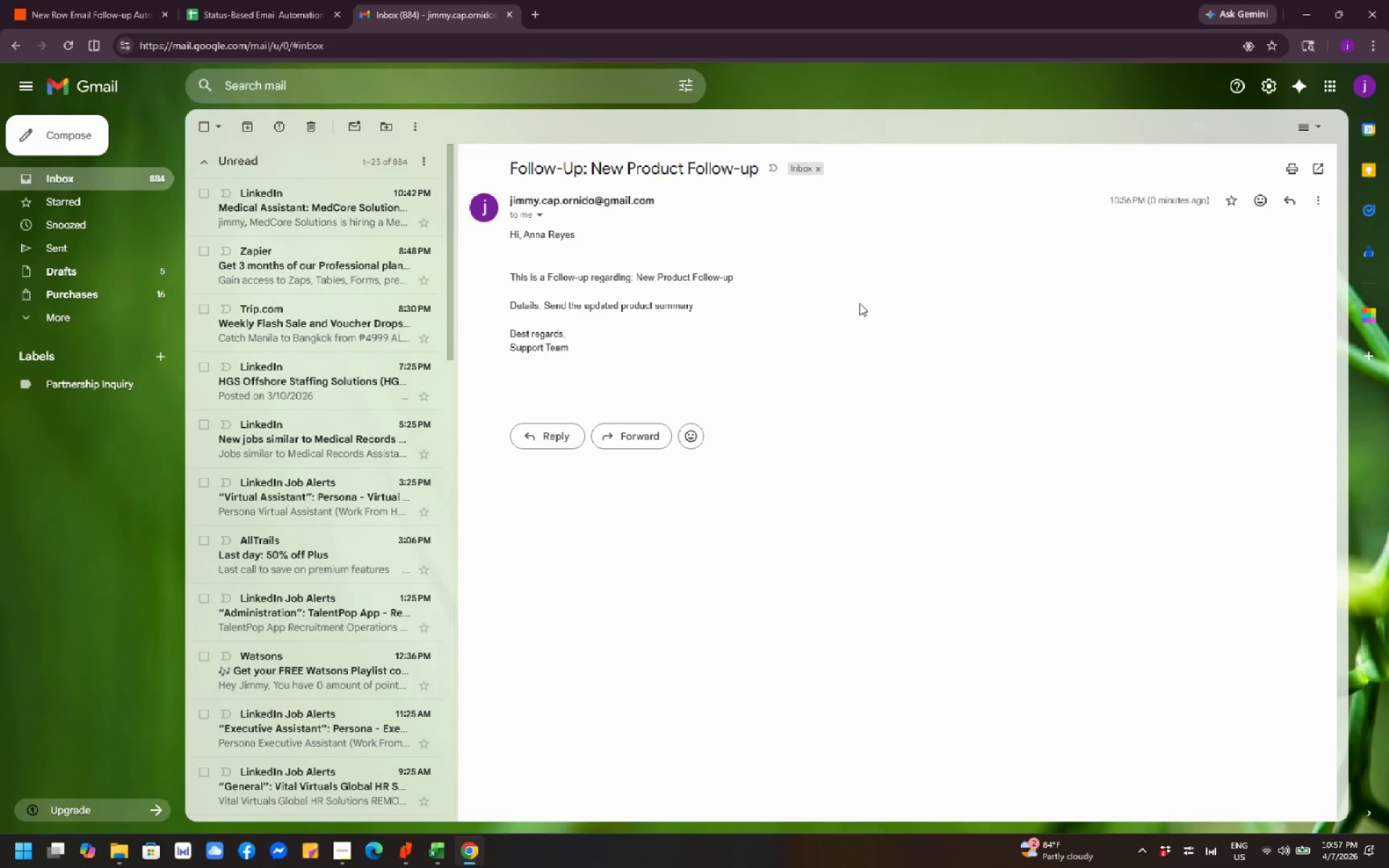 
wait(6.33)
 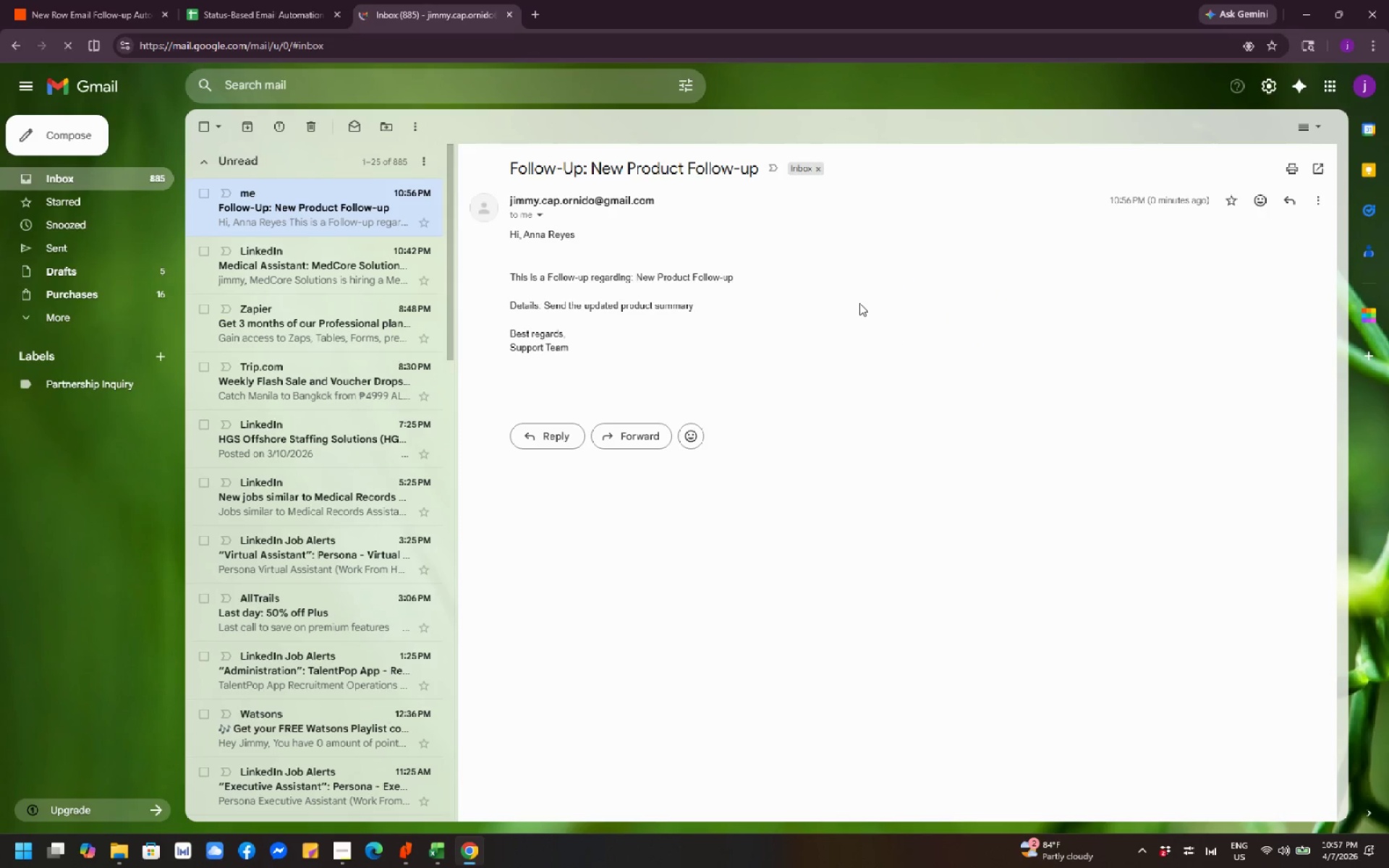 
key(PrintScreen)
 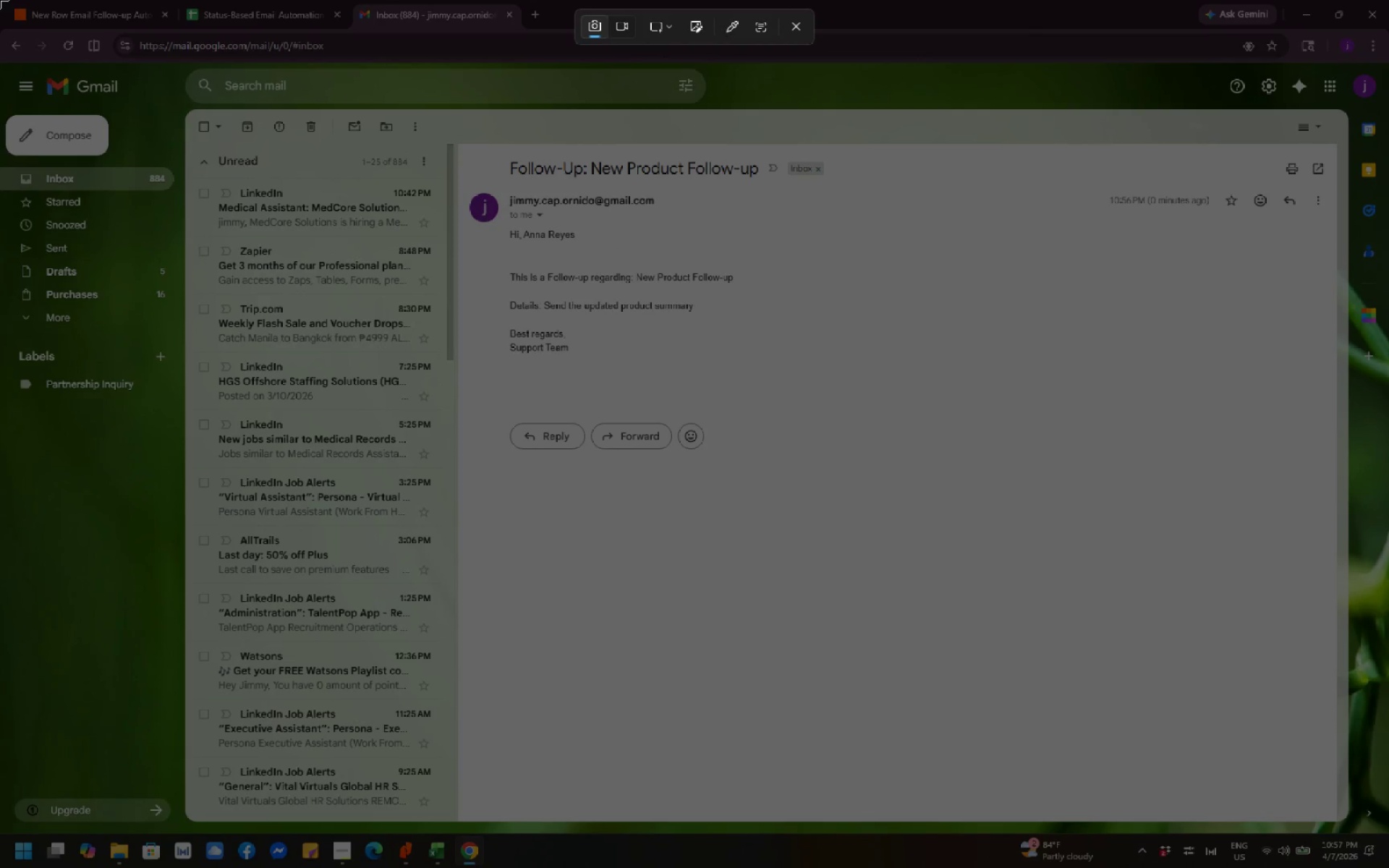 
left_click_drag(start_coordinate=[0, 0], to_coordinate=[1388, 867])
 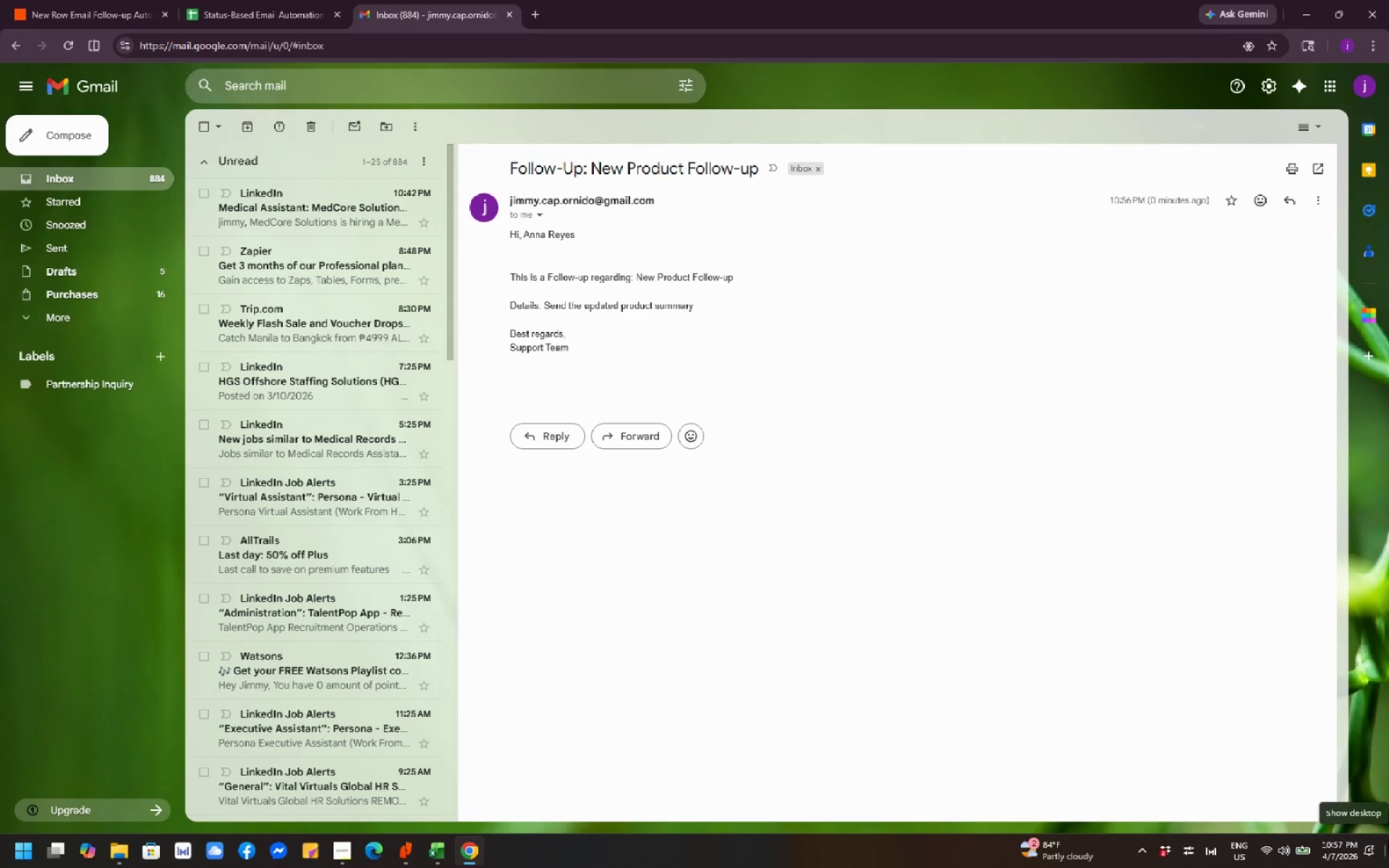 
wait(6.51)
 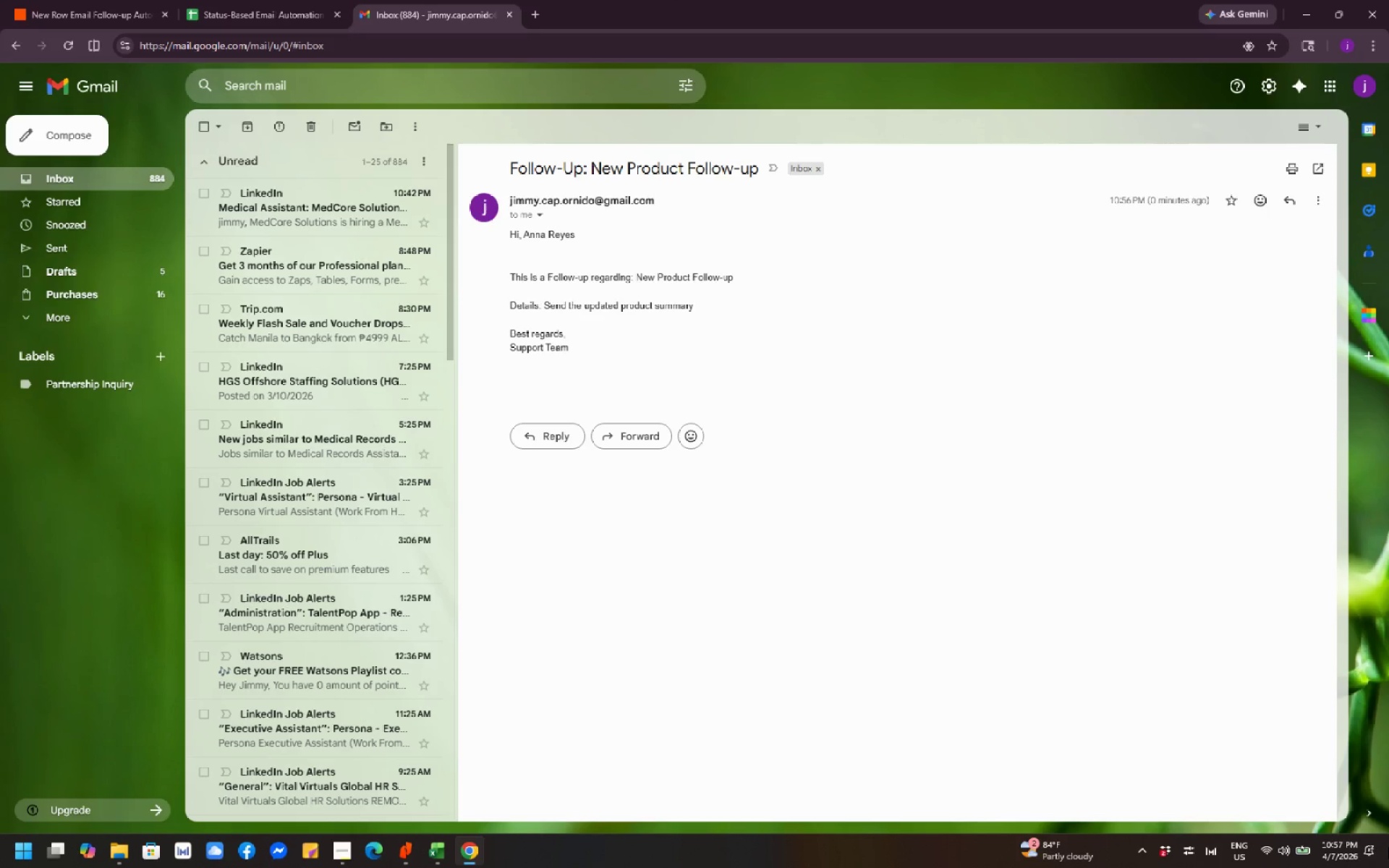 
mouse_move([1355, 789])
 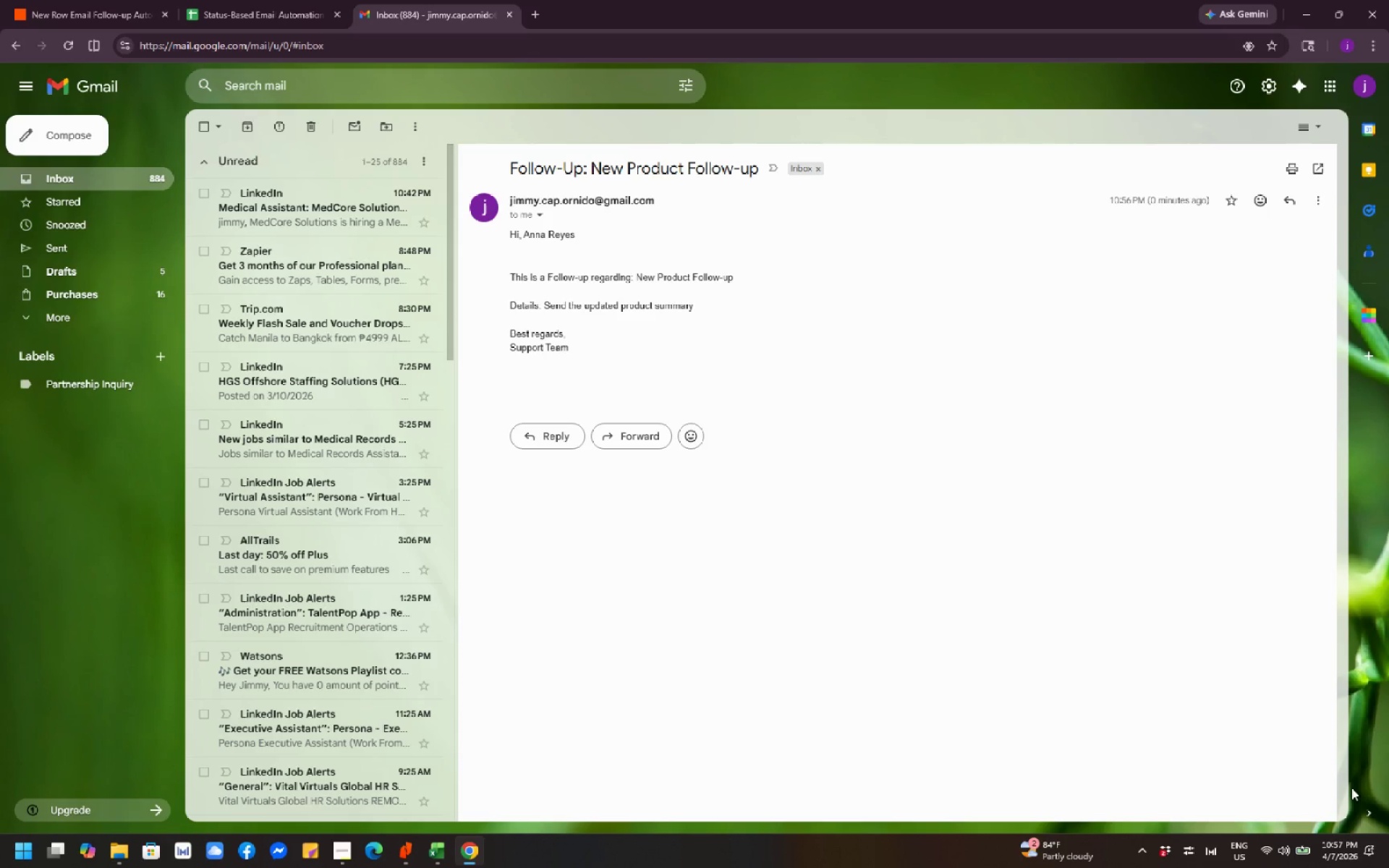 
mouse_move([1320, 854])
 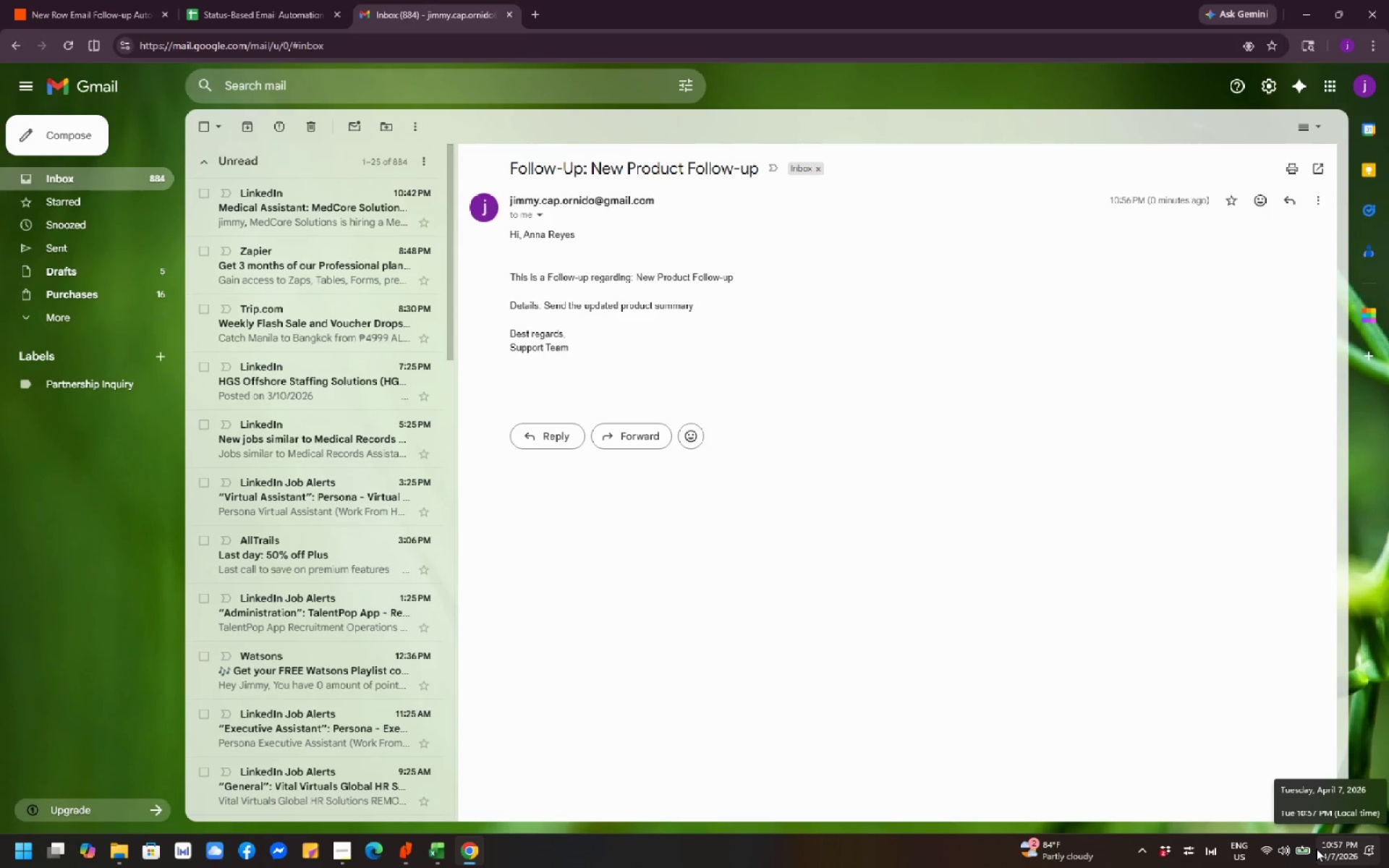 
mouse_move([1307, 838])
 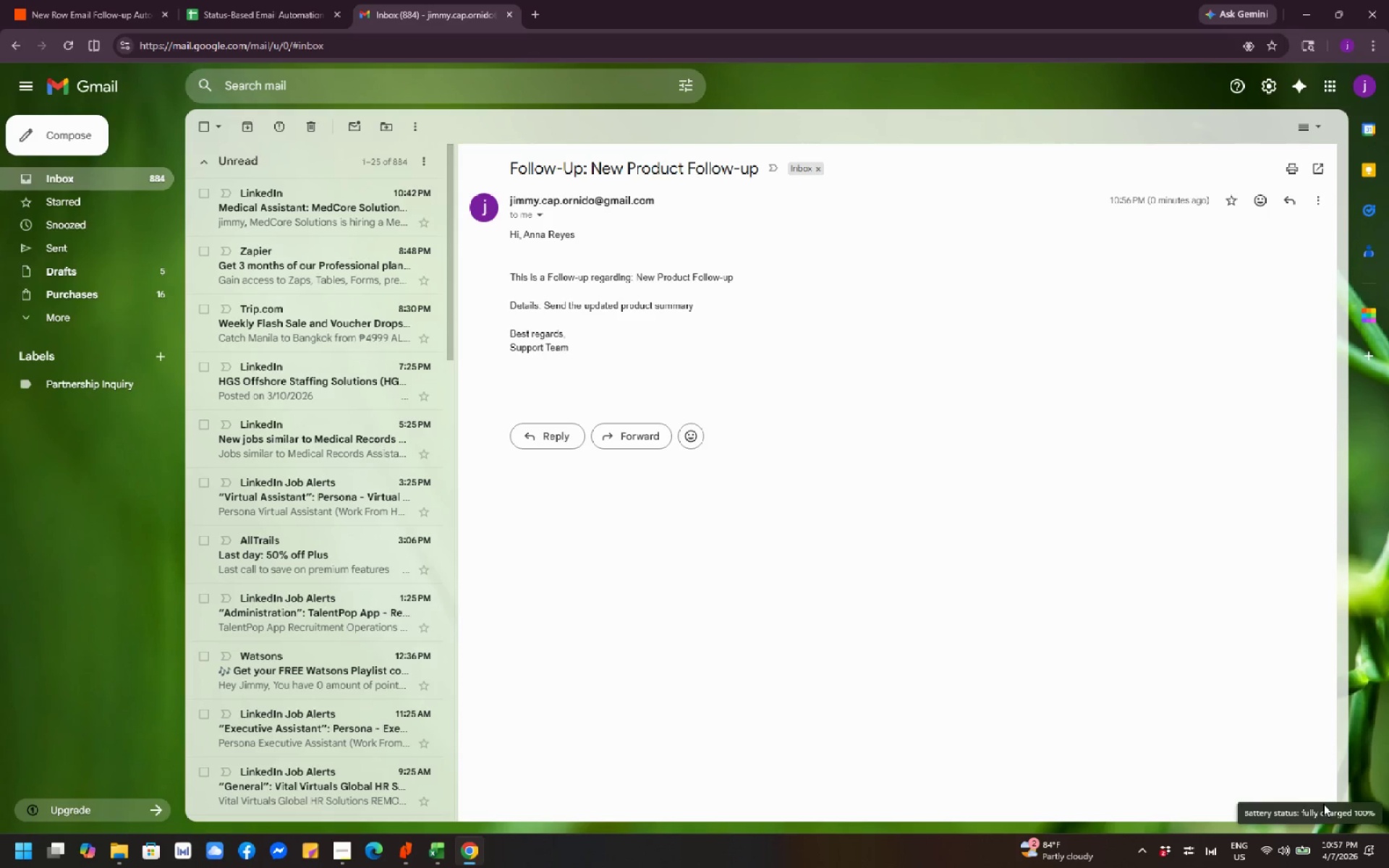 
wait(7.58)
 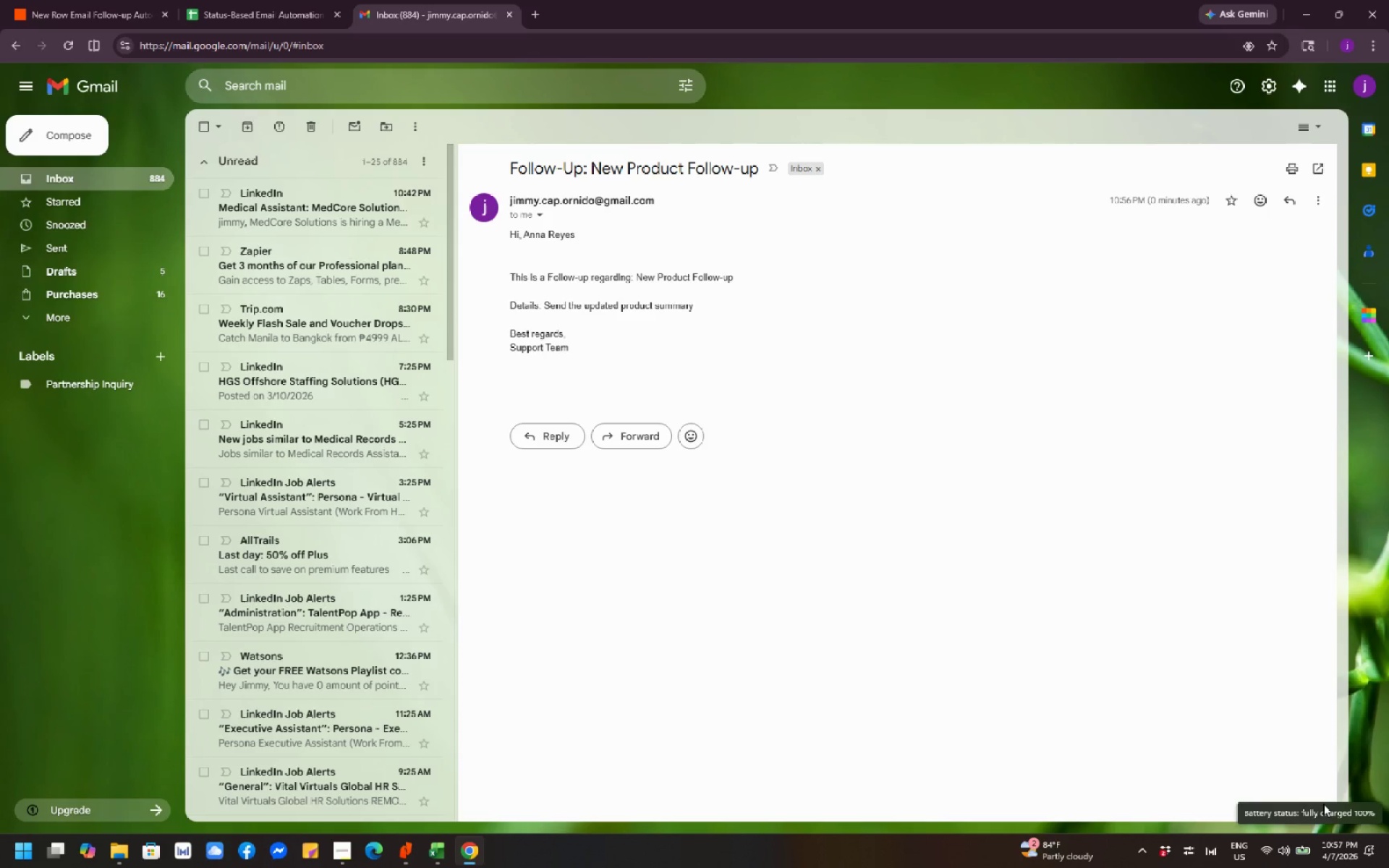 
left_click([236, 12])
 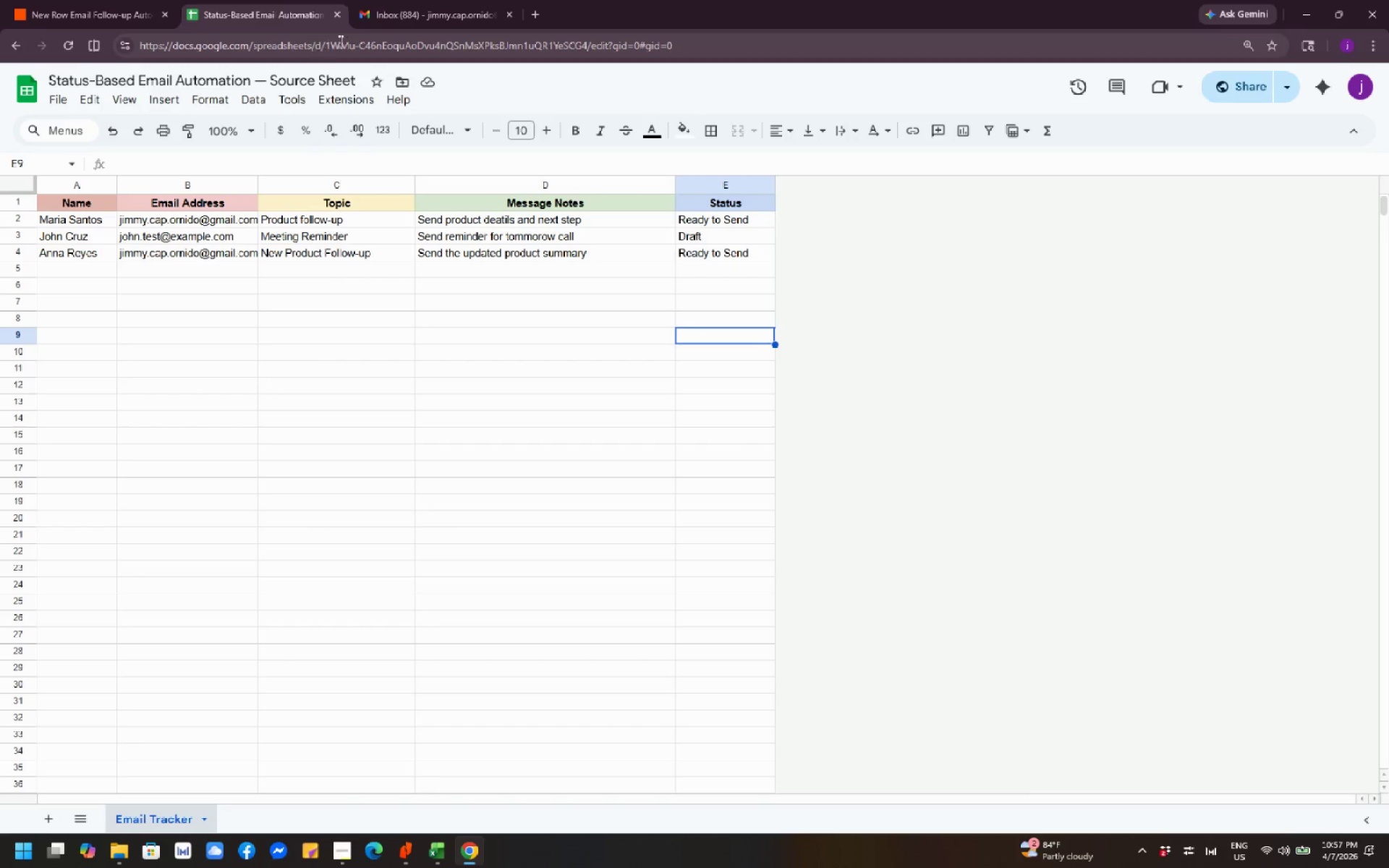 
left_click([386, 17])
 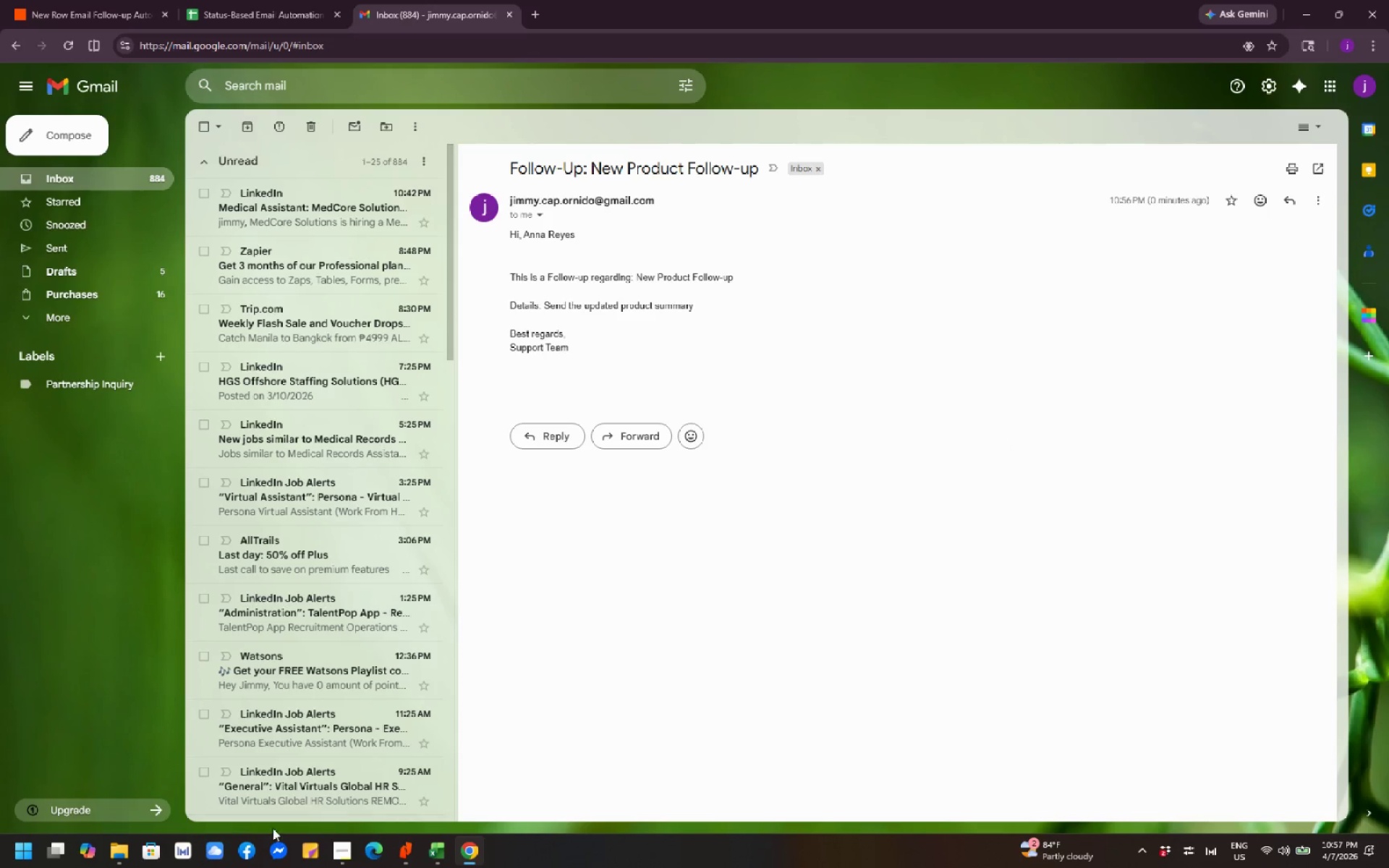 
left_click([119, 852])
 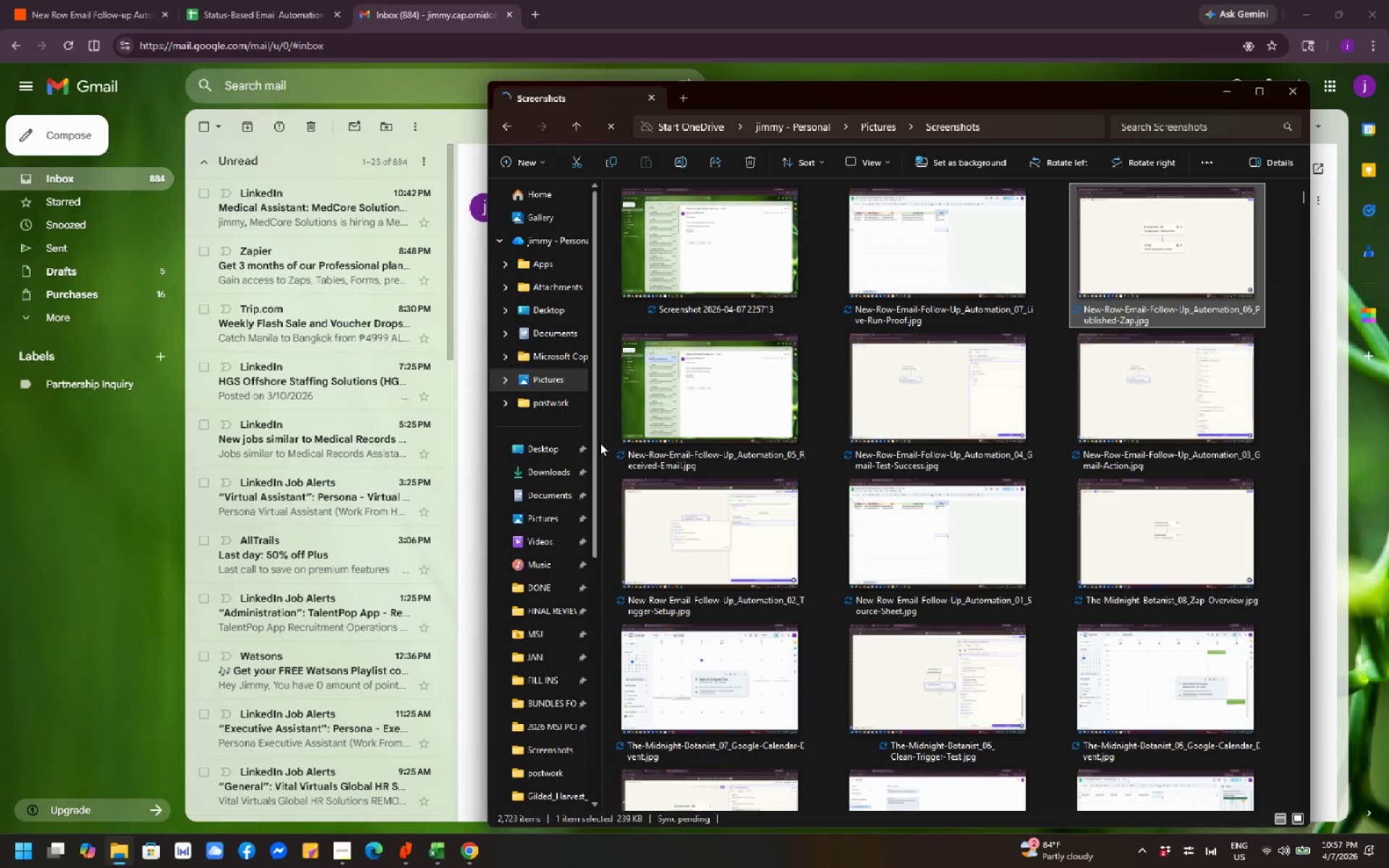 
wait(9.86)
 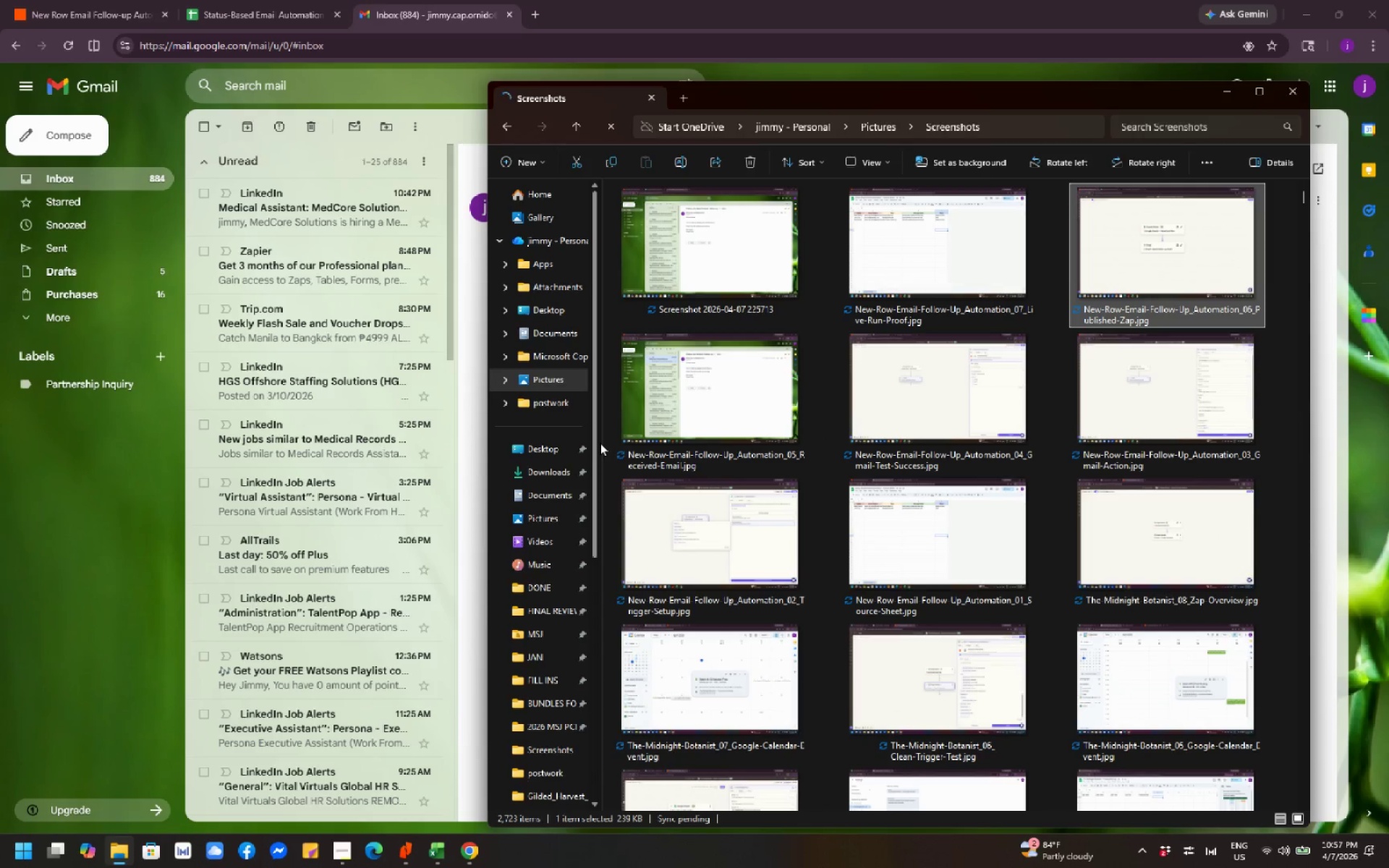 
left_click([944, 307])
 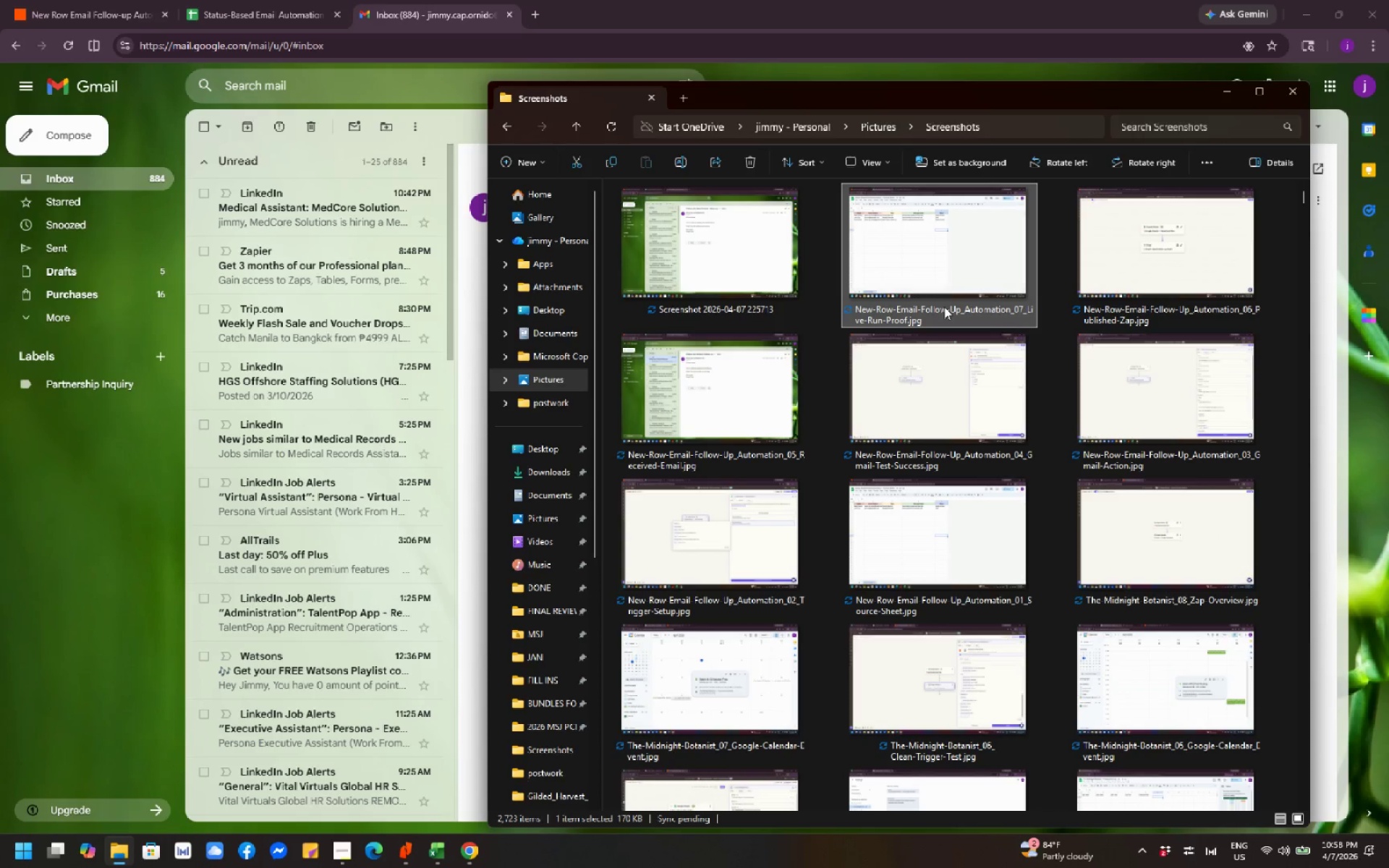 
key(F2)
 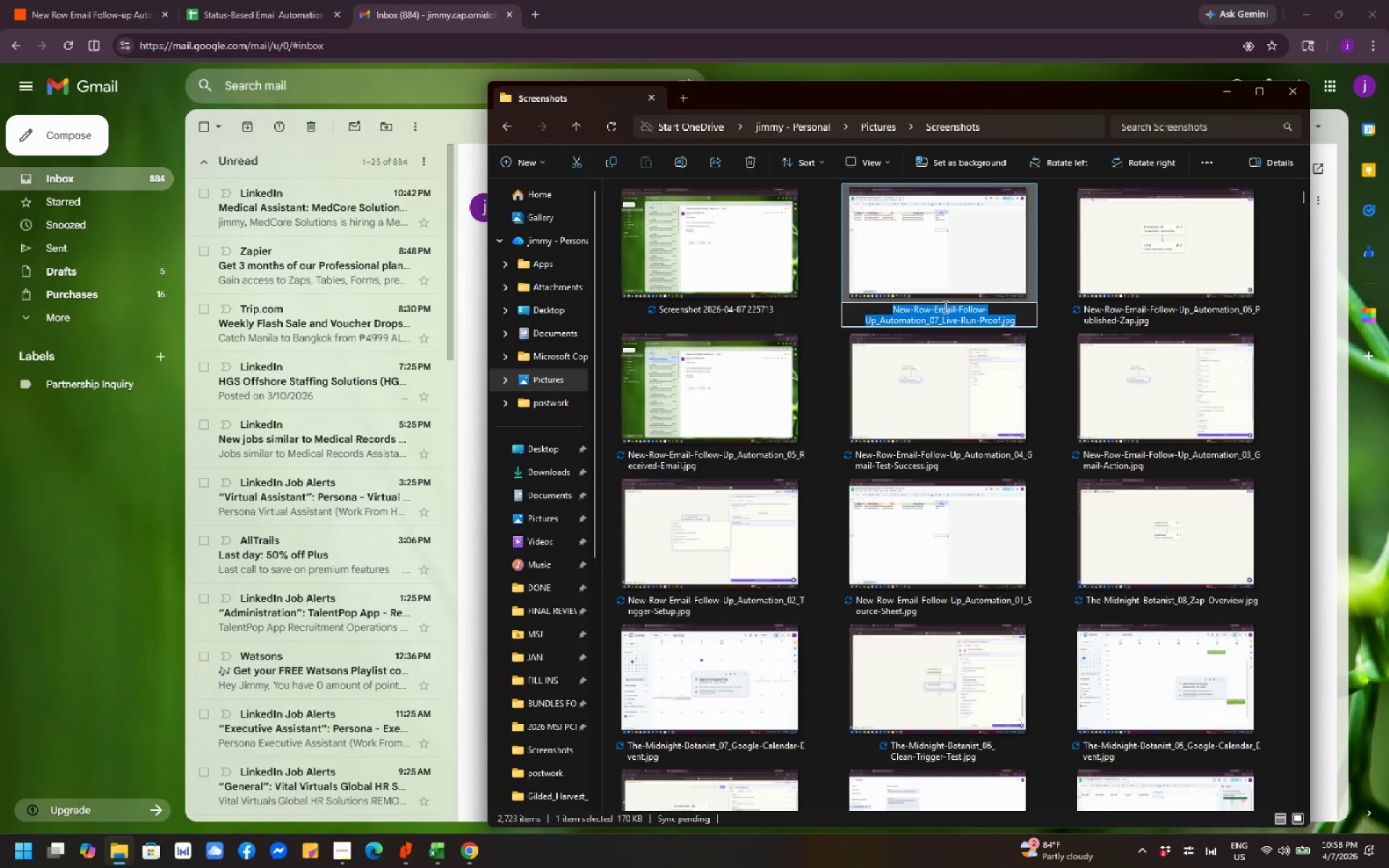 
key(Control+C)
 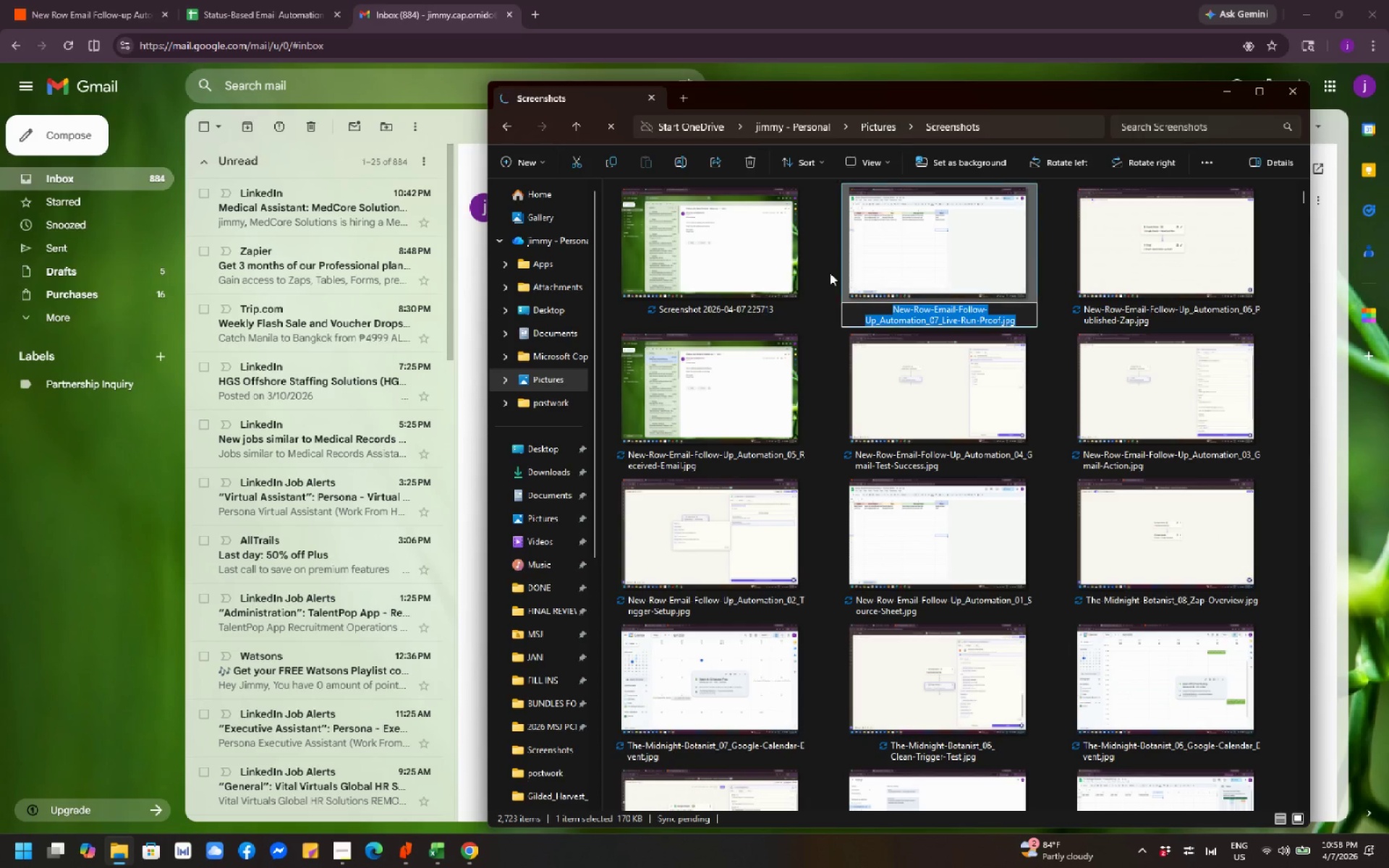 
left_click([742, 259])
 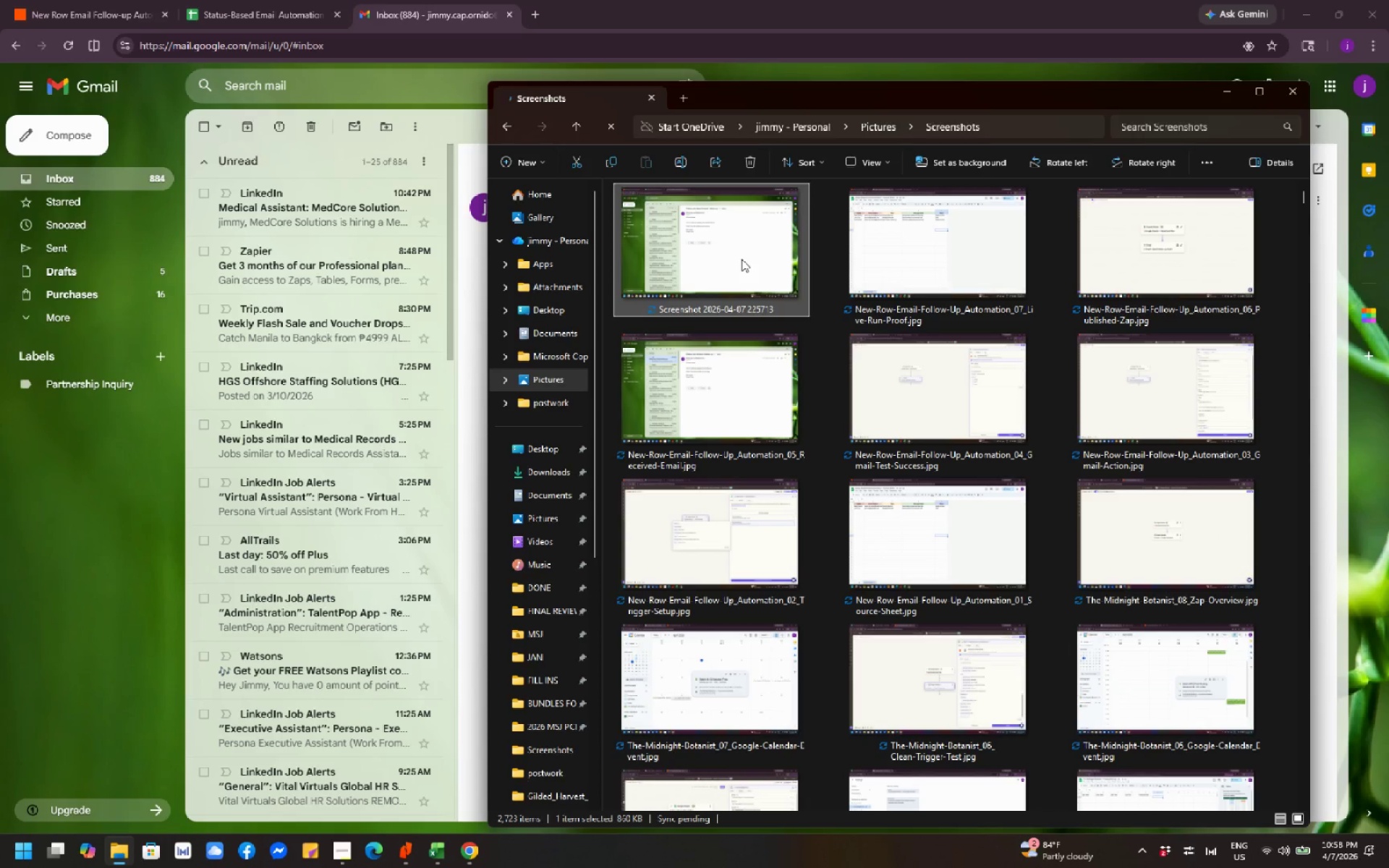 
key(F2)
 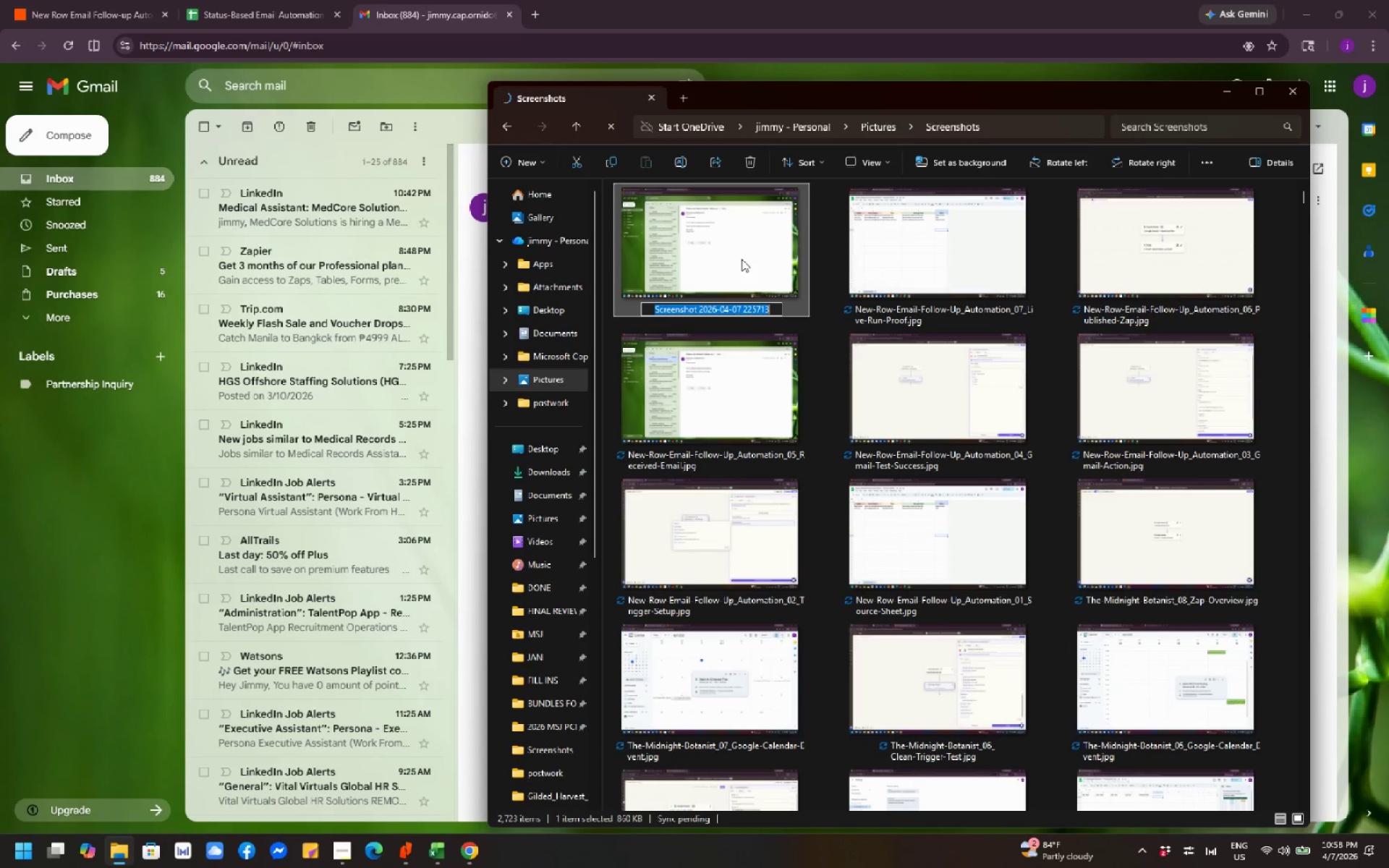 
key(Control+V)
 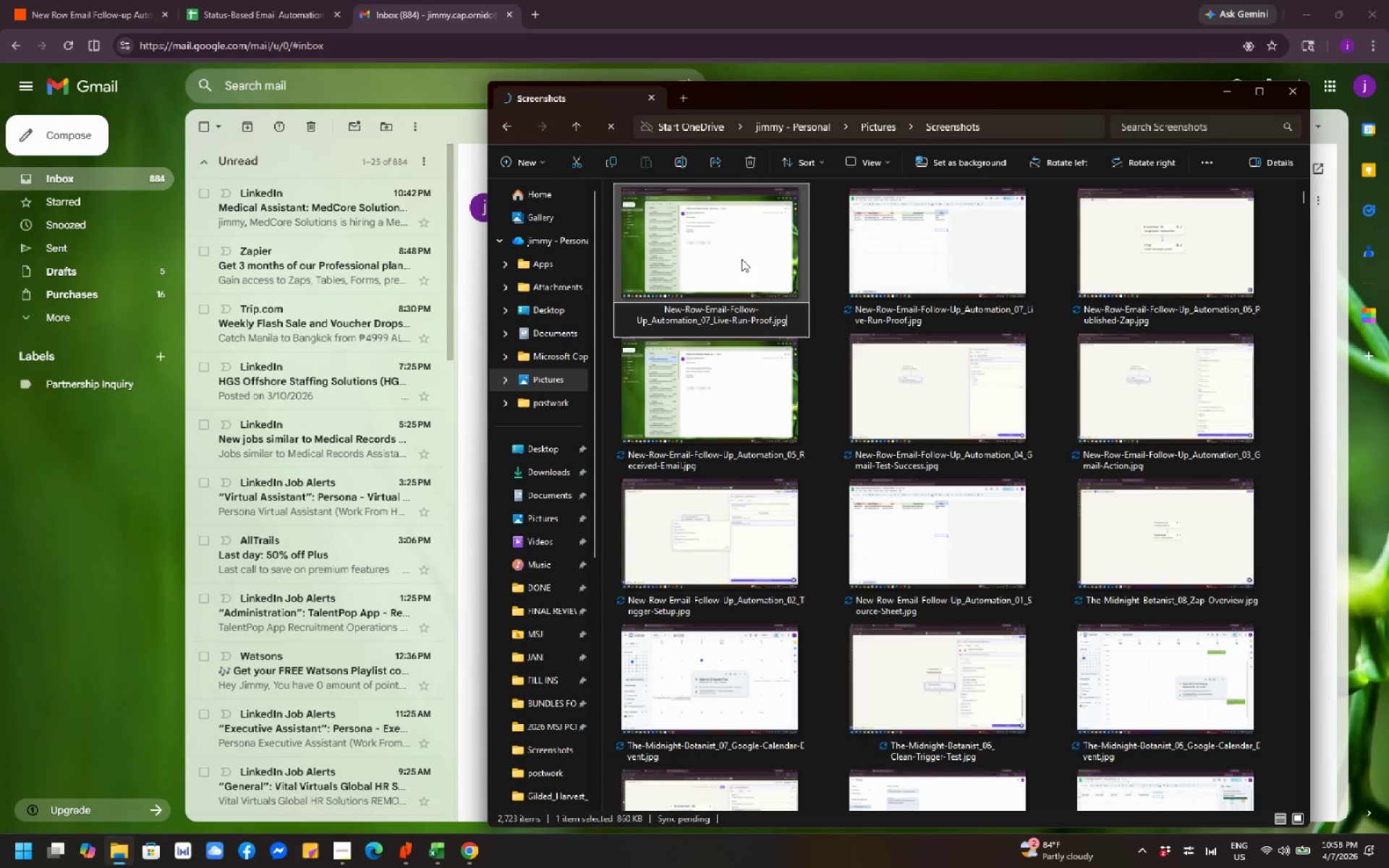 
key(Control+Shift+ArrowLeft)
 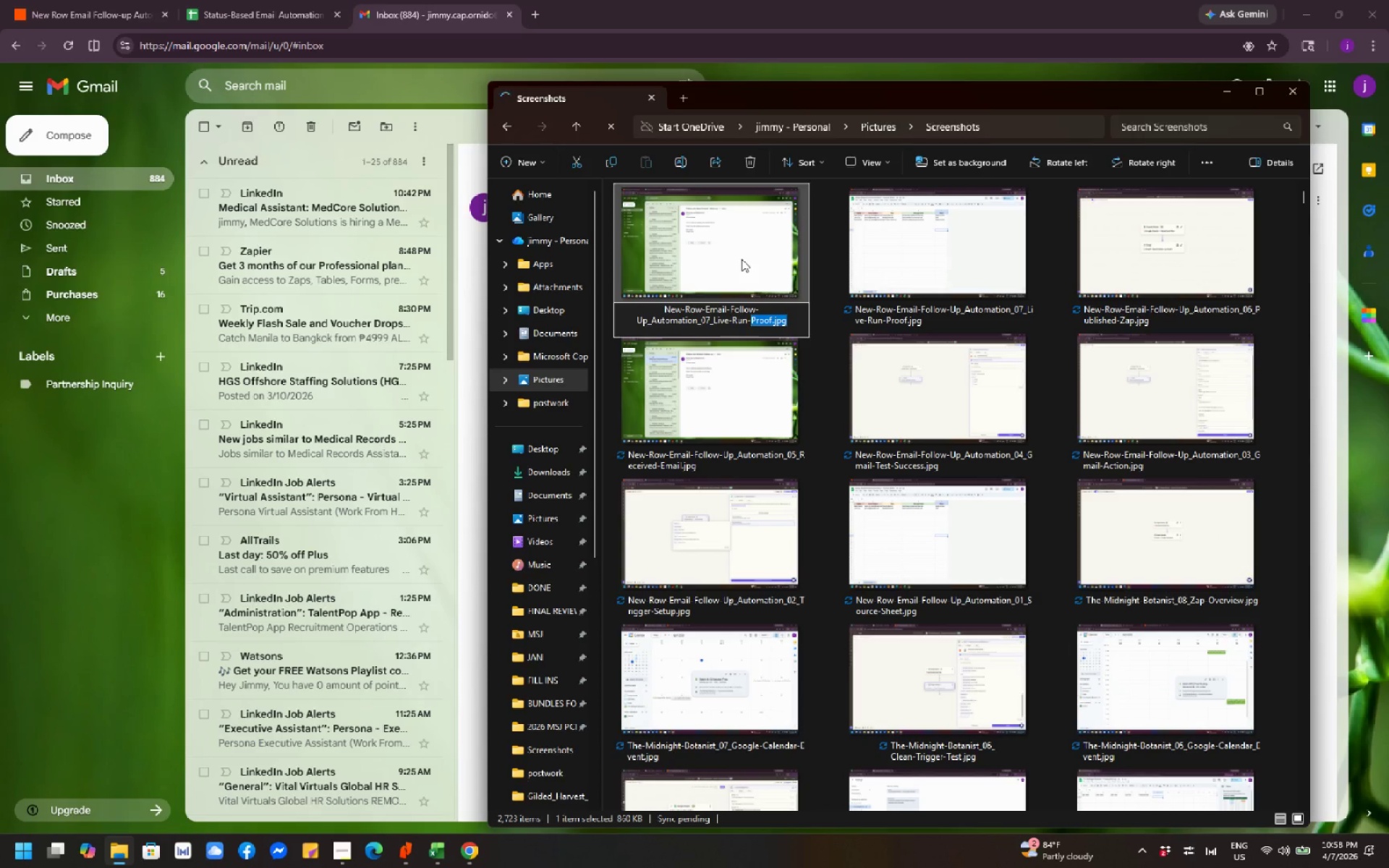 
key(Backspace)
 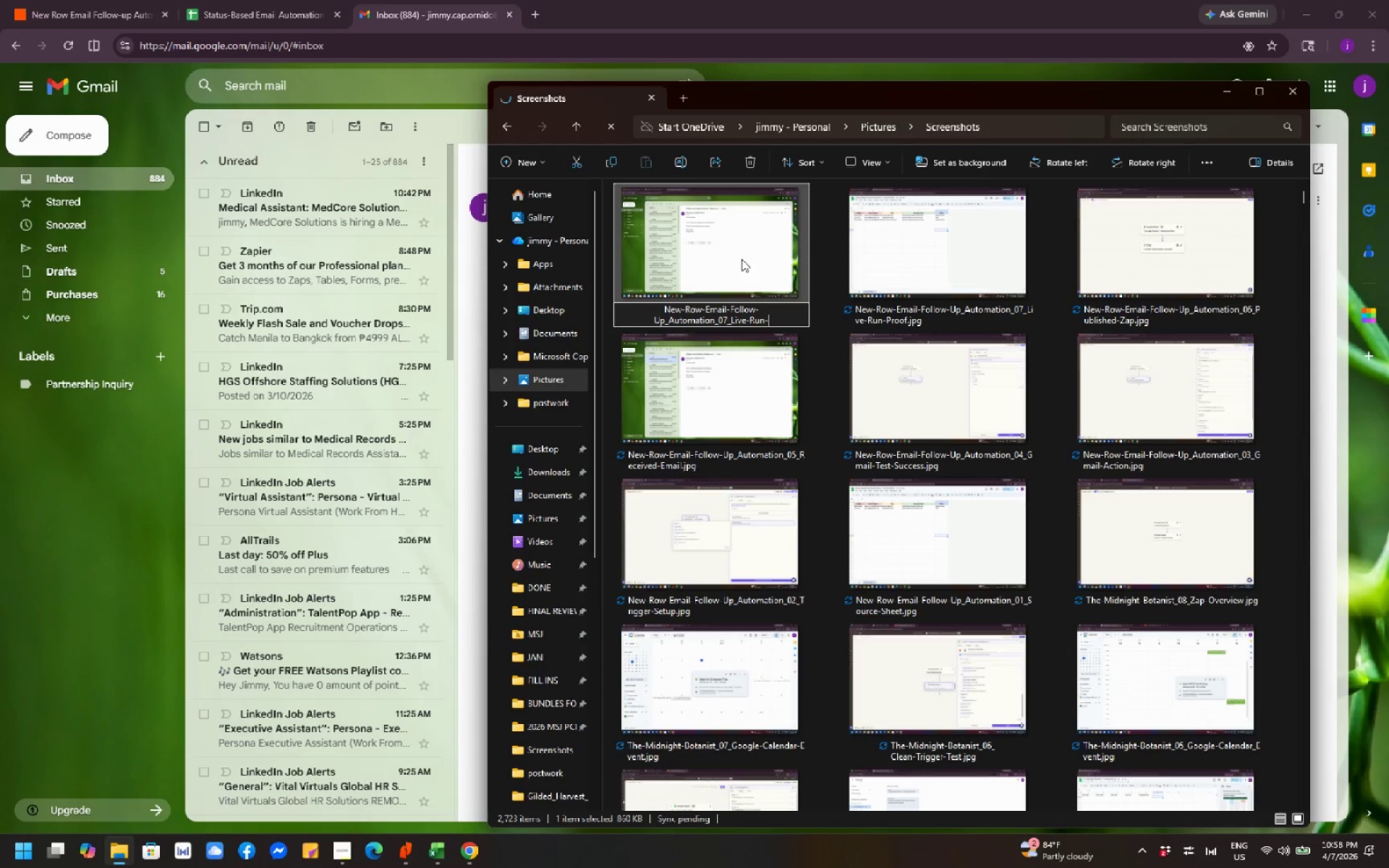 
key(Backspace)
 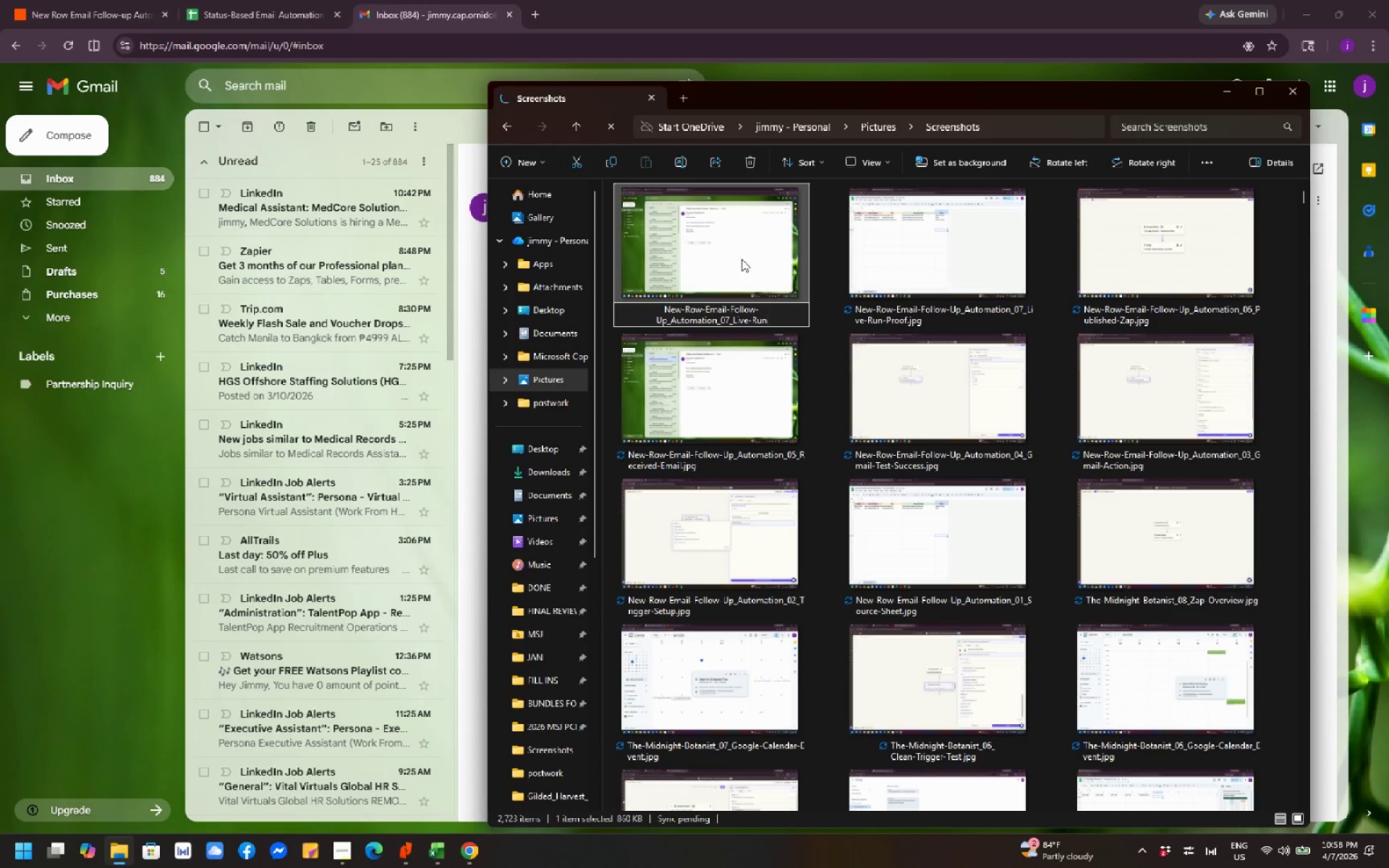 
key(Backspace)
 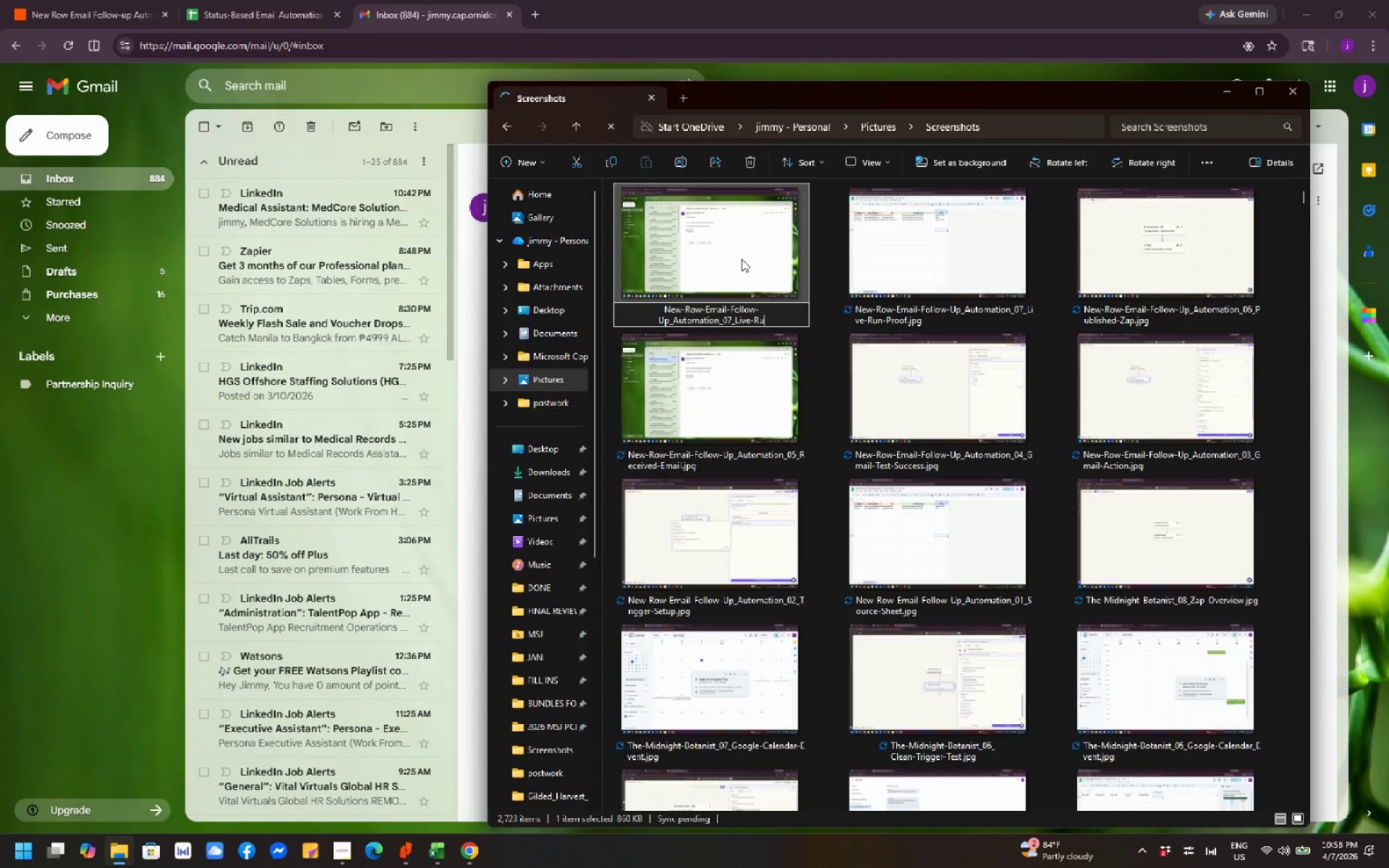 
key(Backspace)
 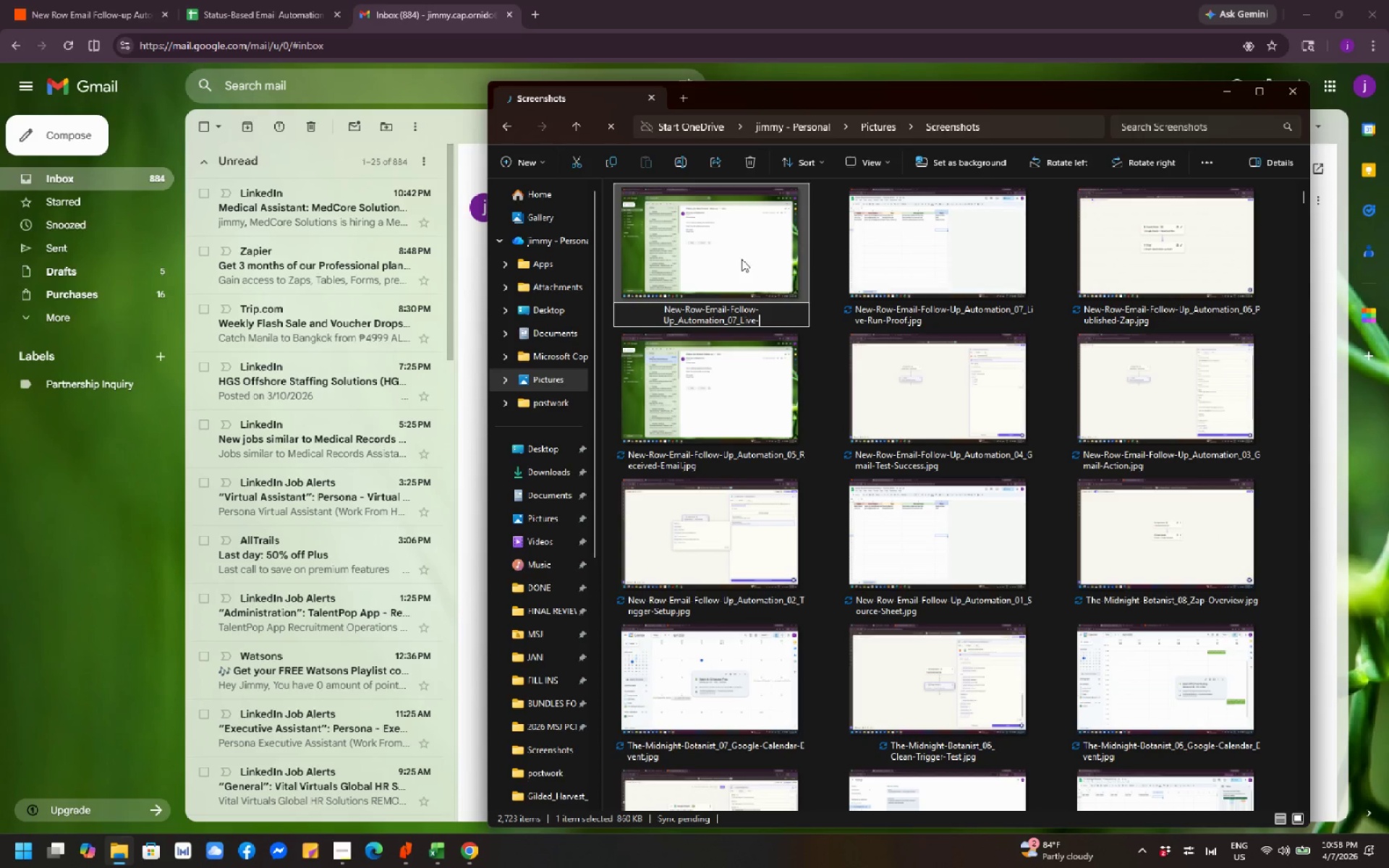 
key(Backspace)
 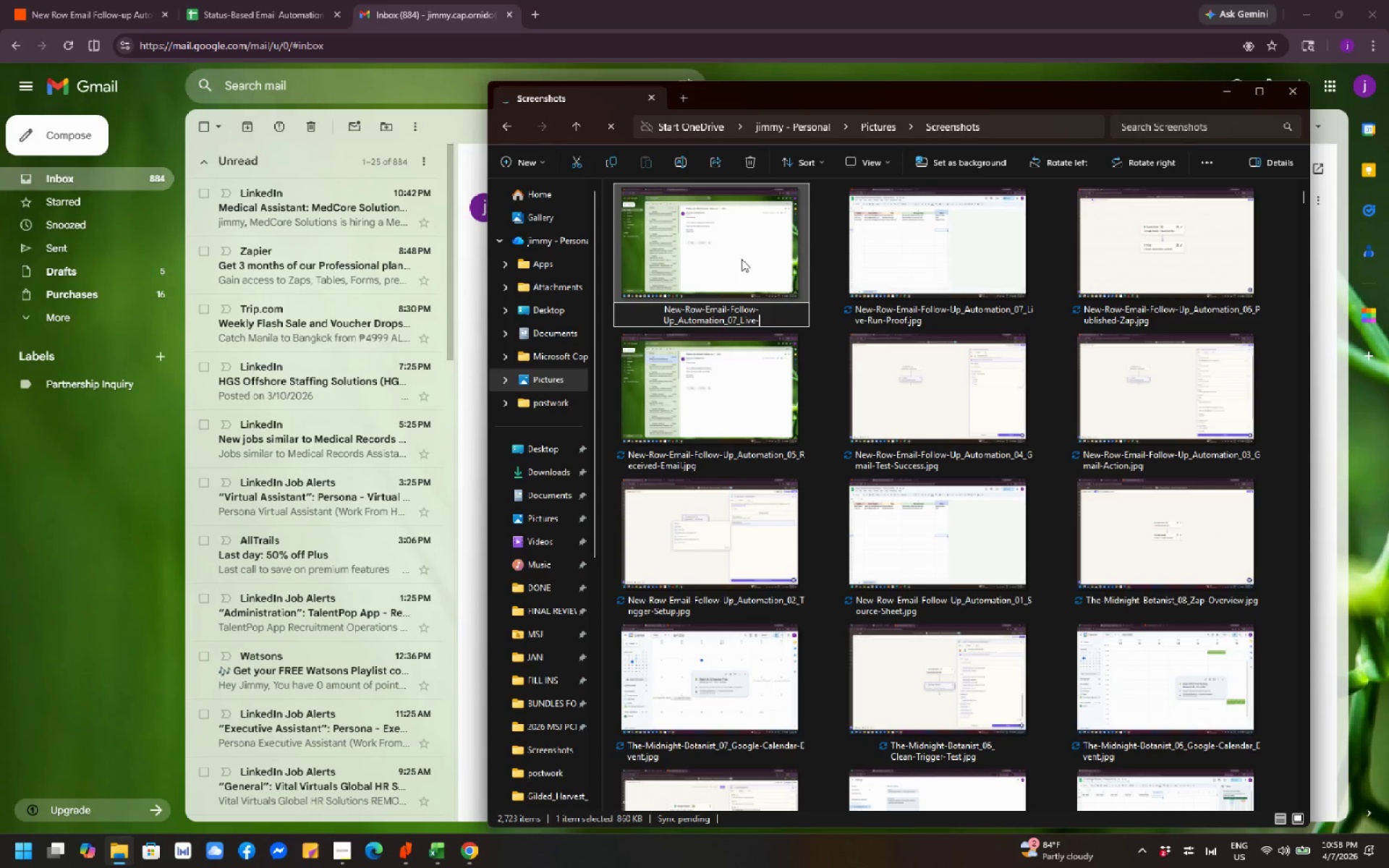 
key(Backspace)
 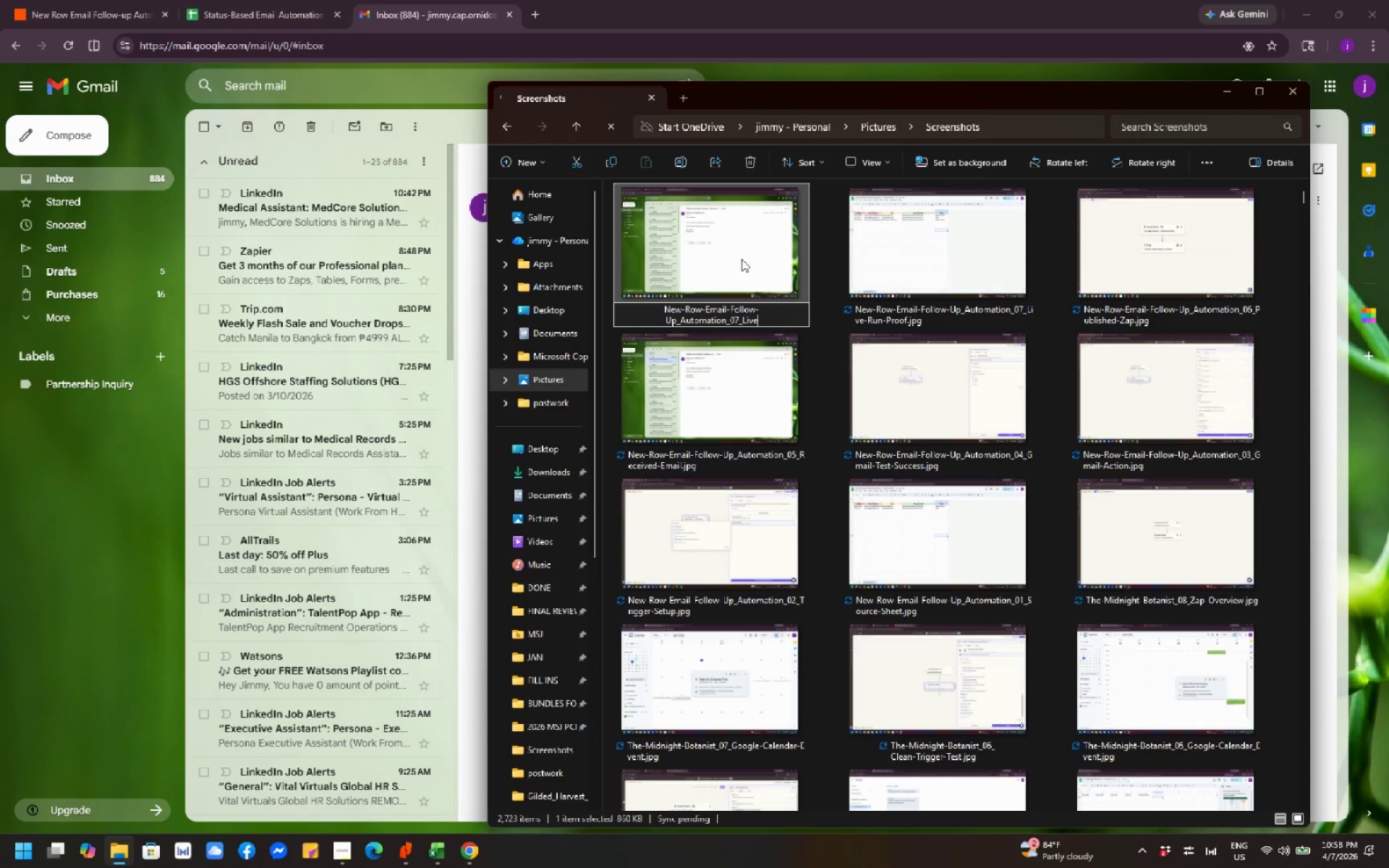 
key(Backspace)
 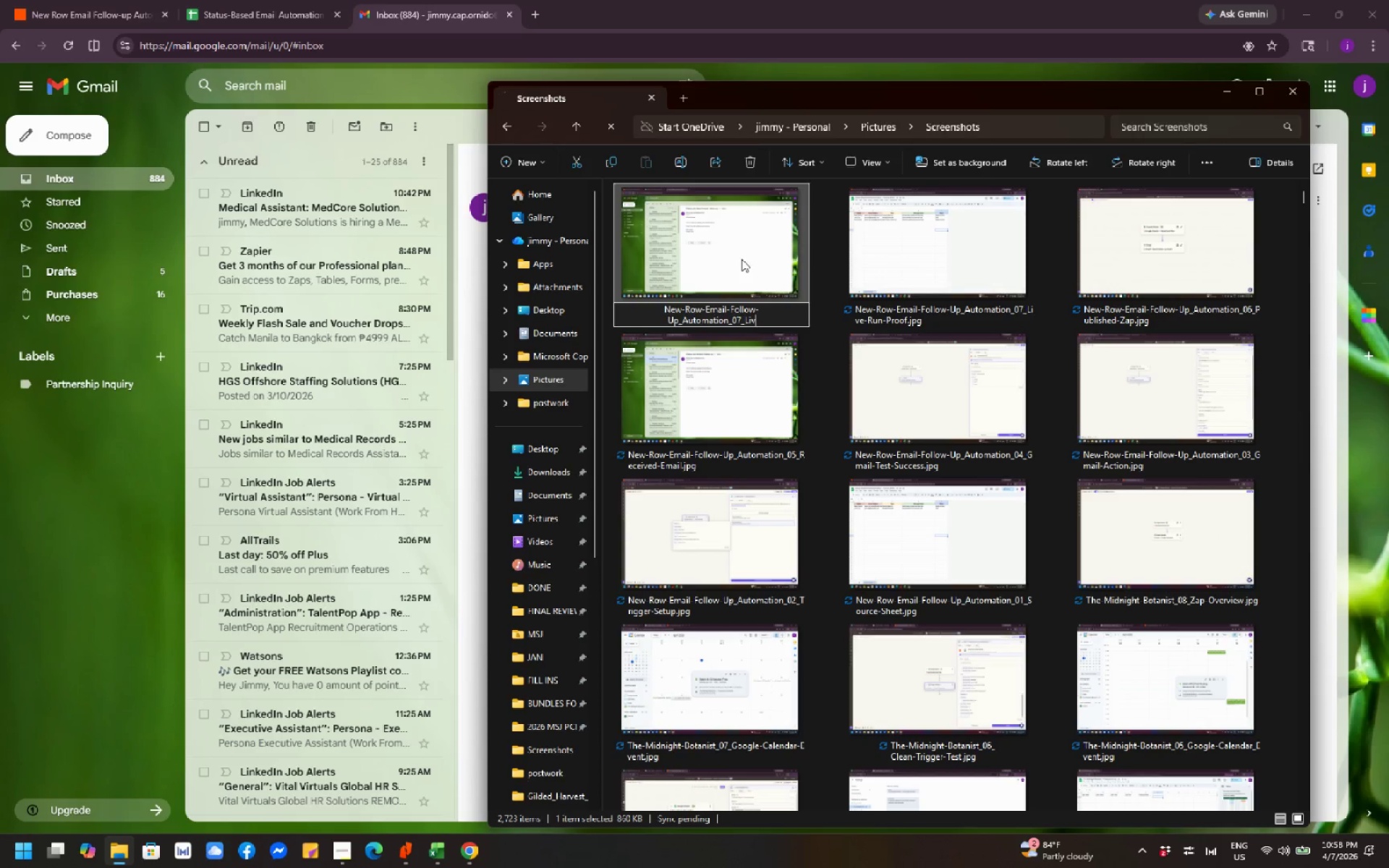 
key(Backspace)
 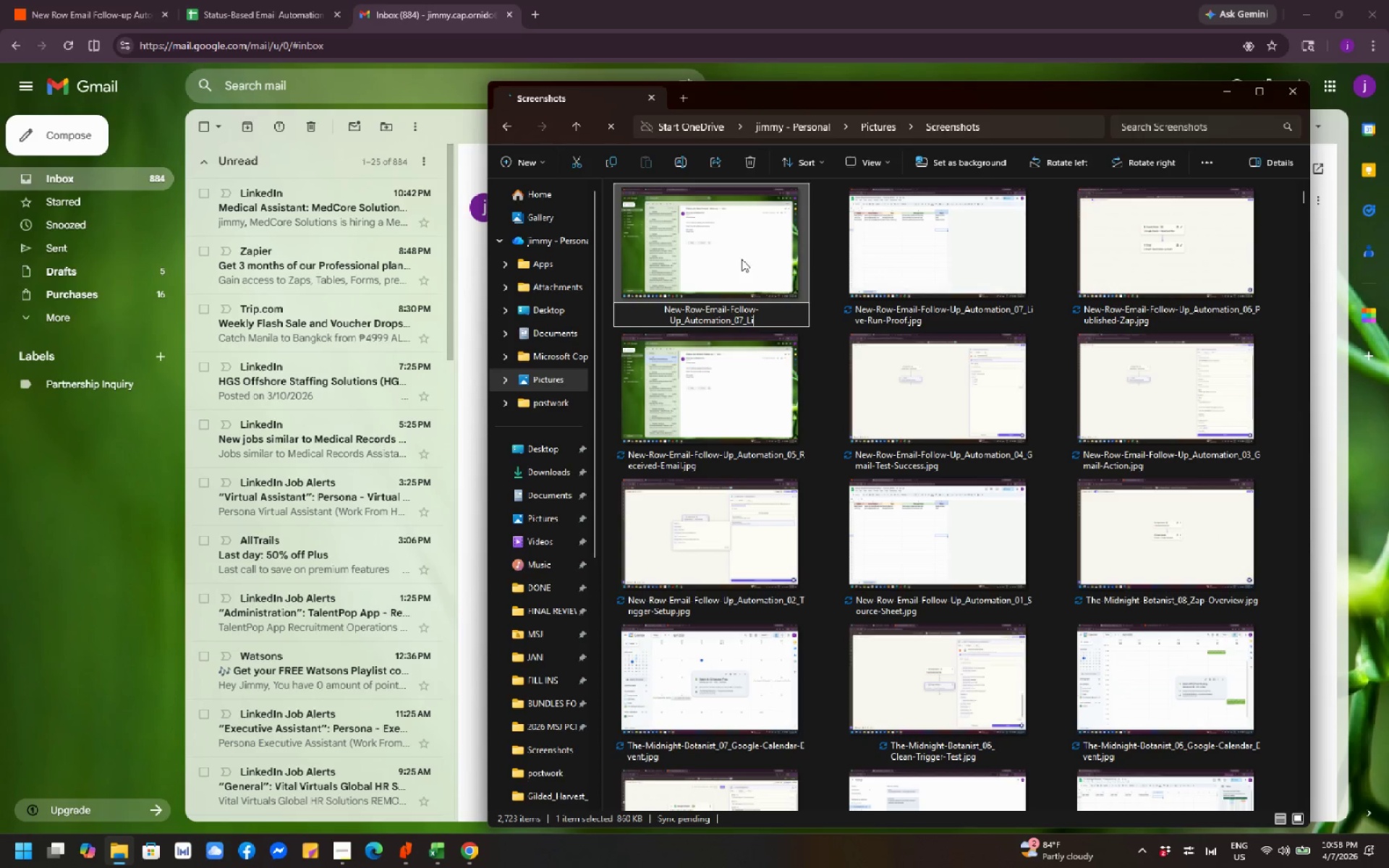 
key(Backspace)
 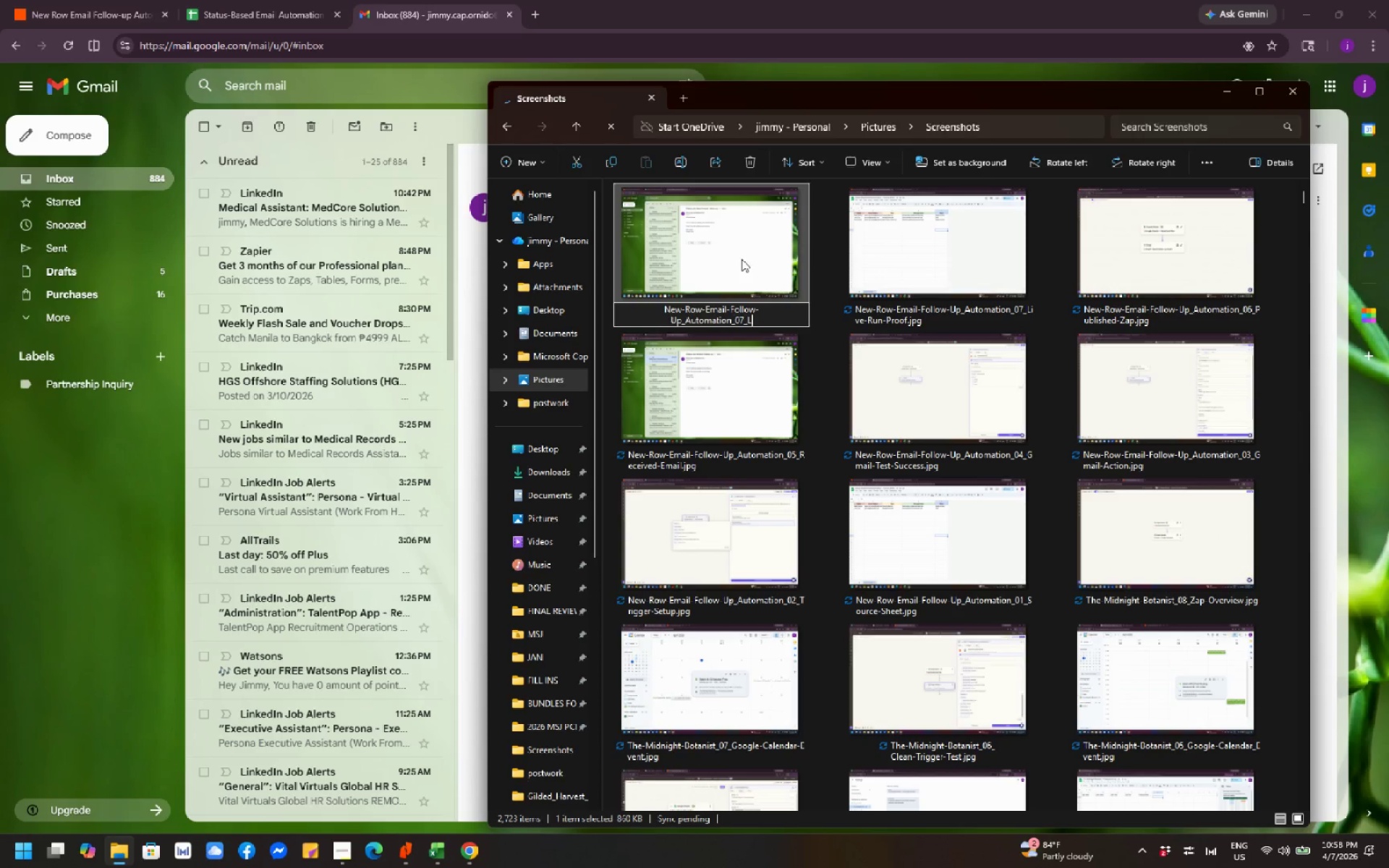 
key(Backspace)
 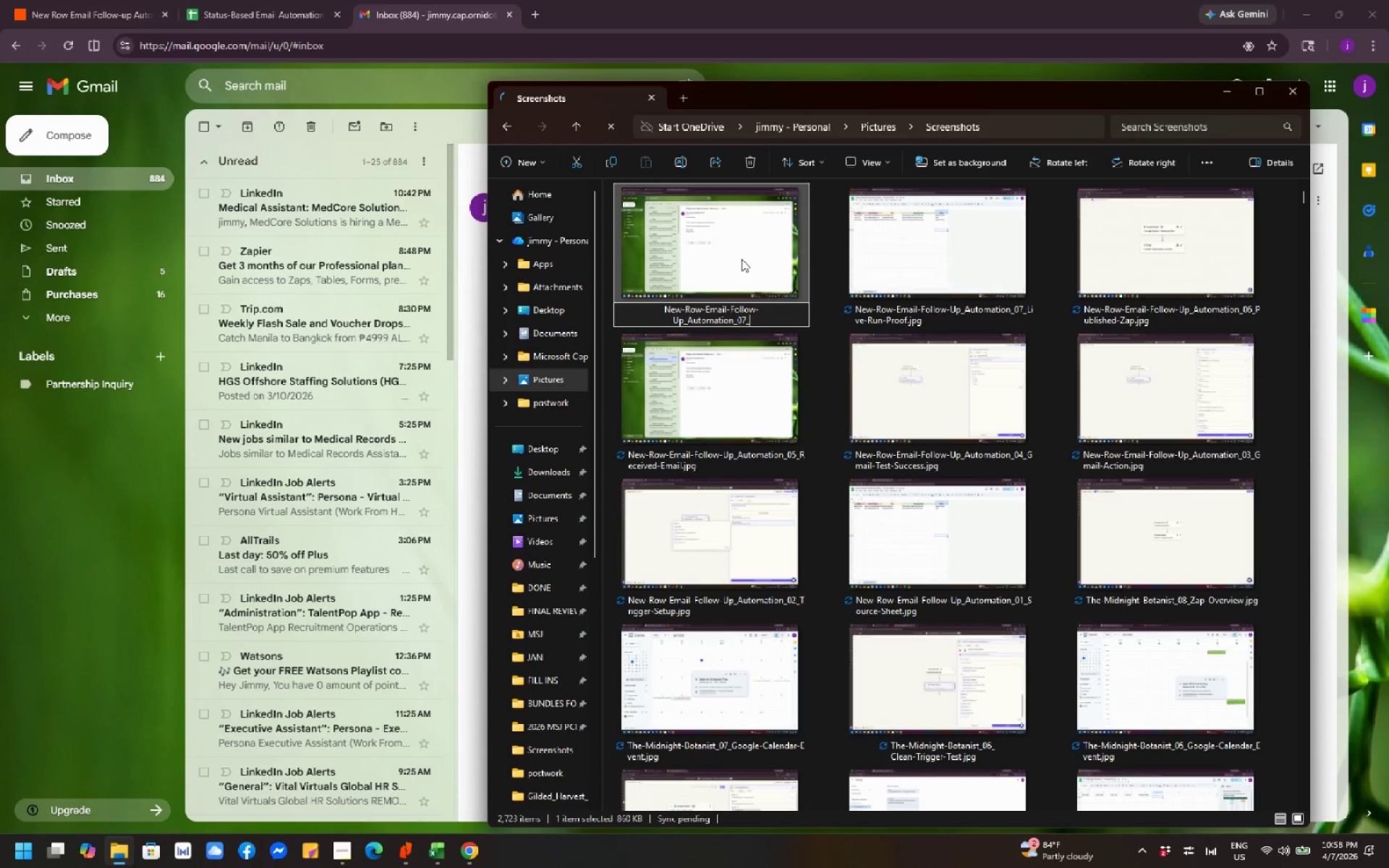 
key(Backspace)
 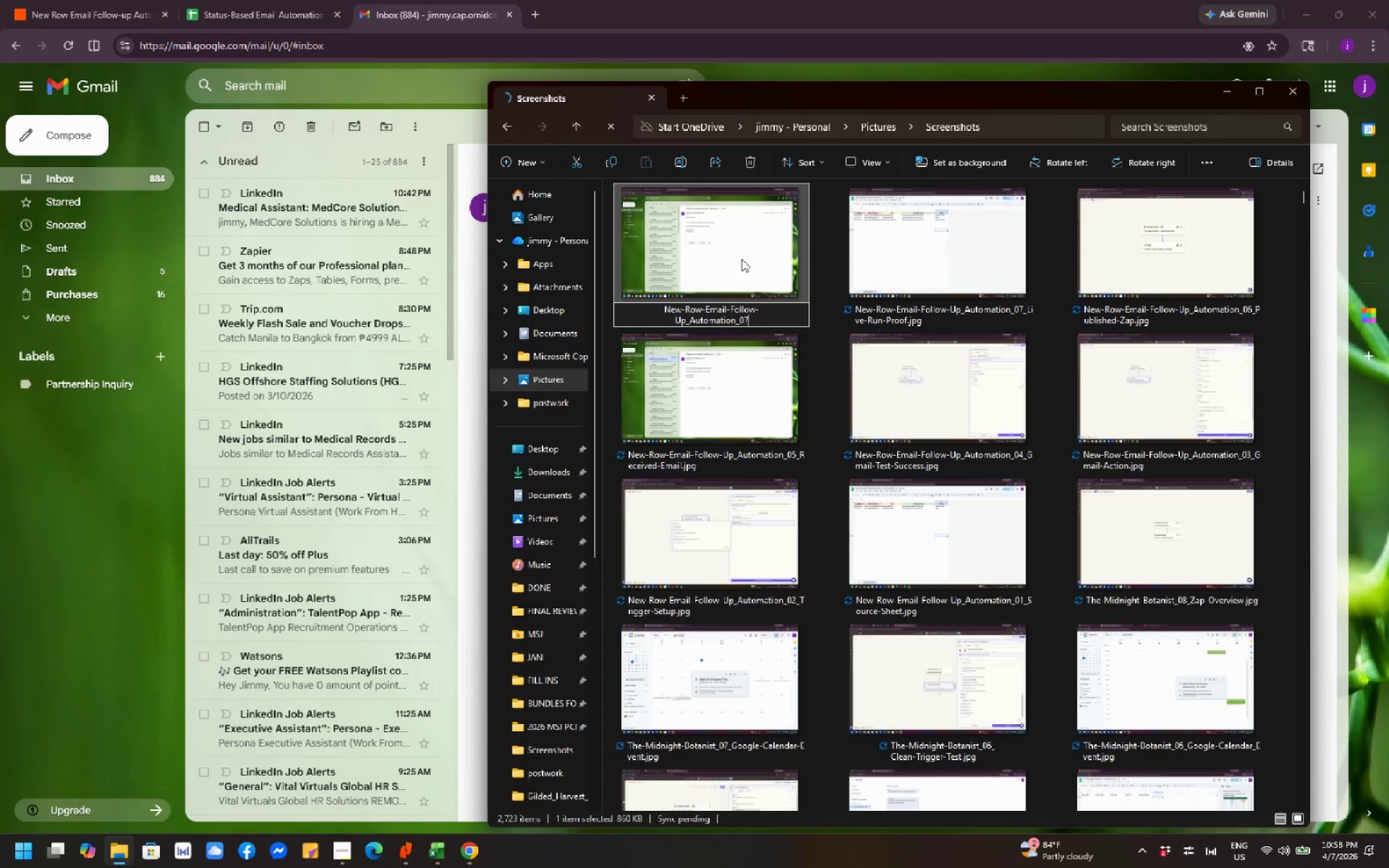 
key(Backspace)
 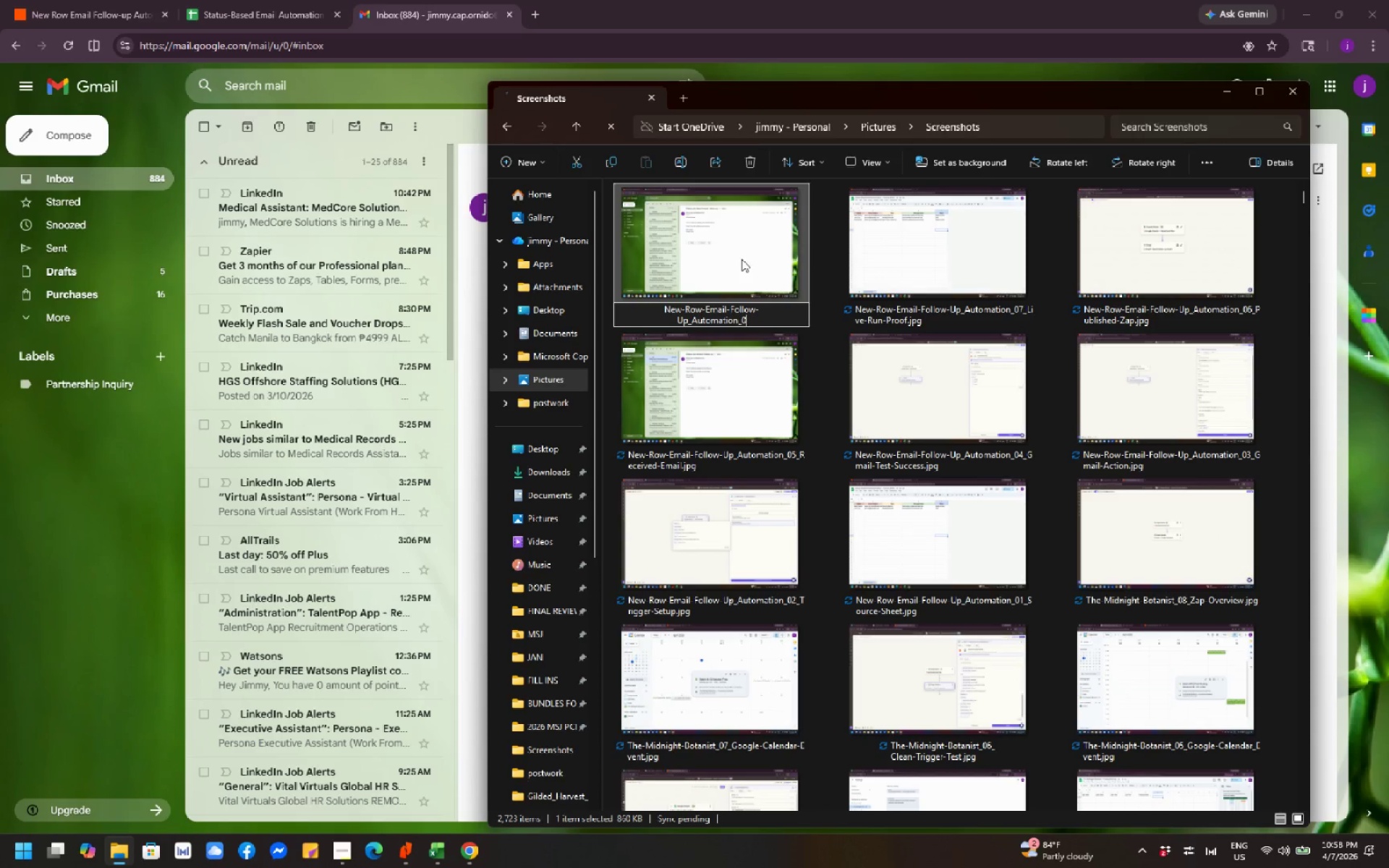 
key(Numpad8)
 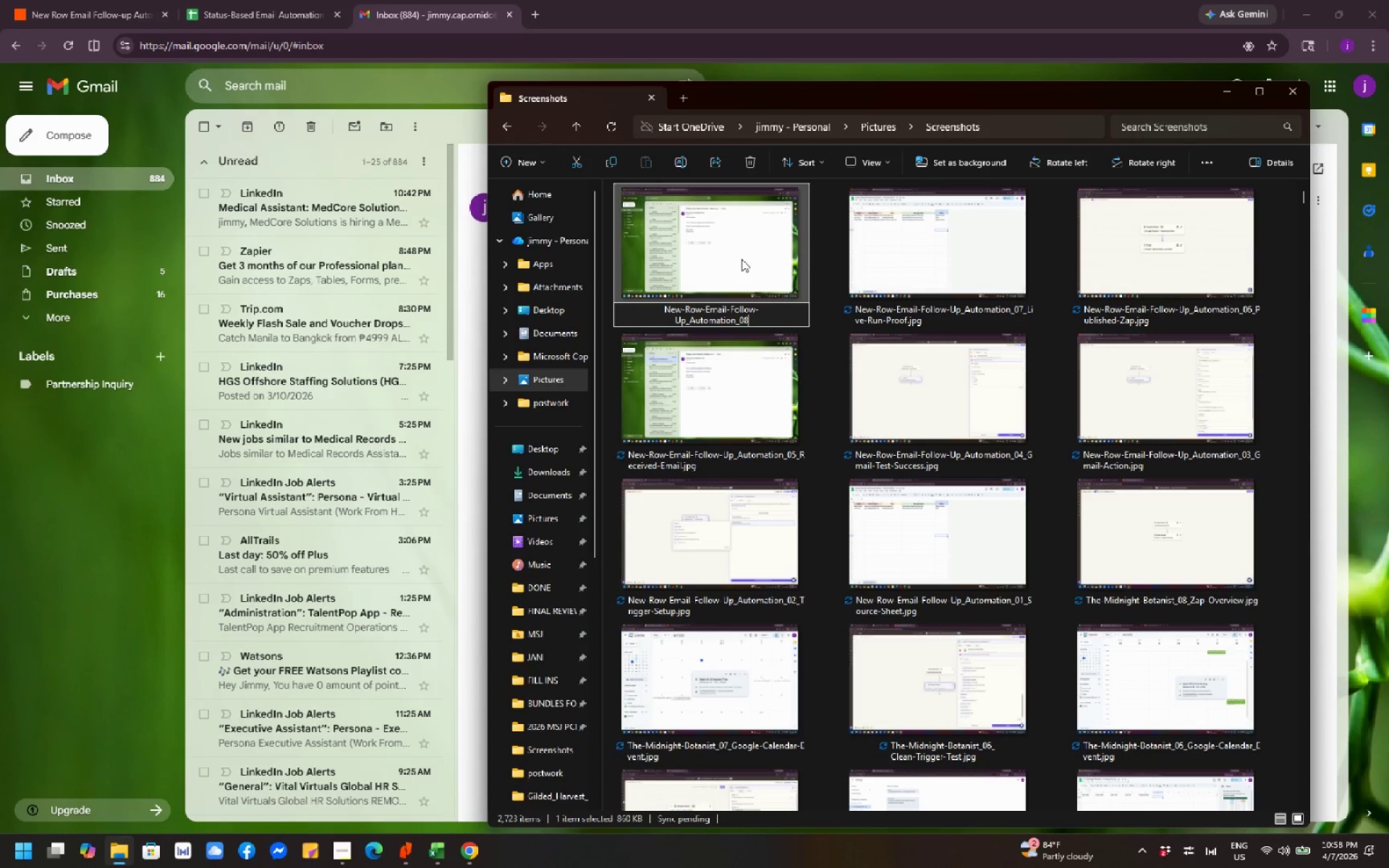 
wait(13.05)
 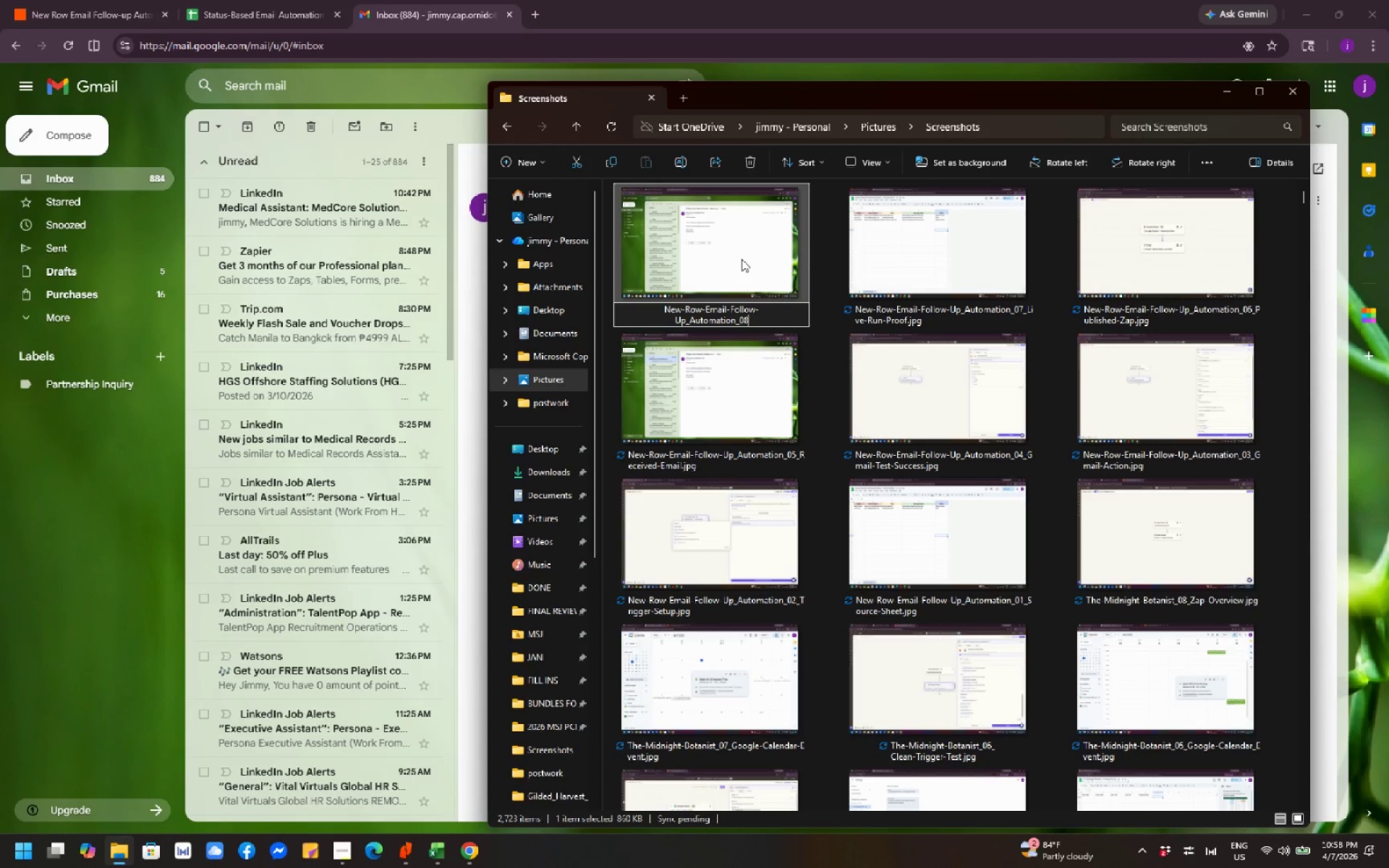 
type(_Live-Run)
 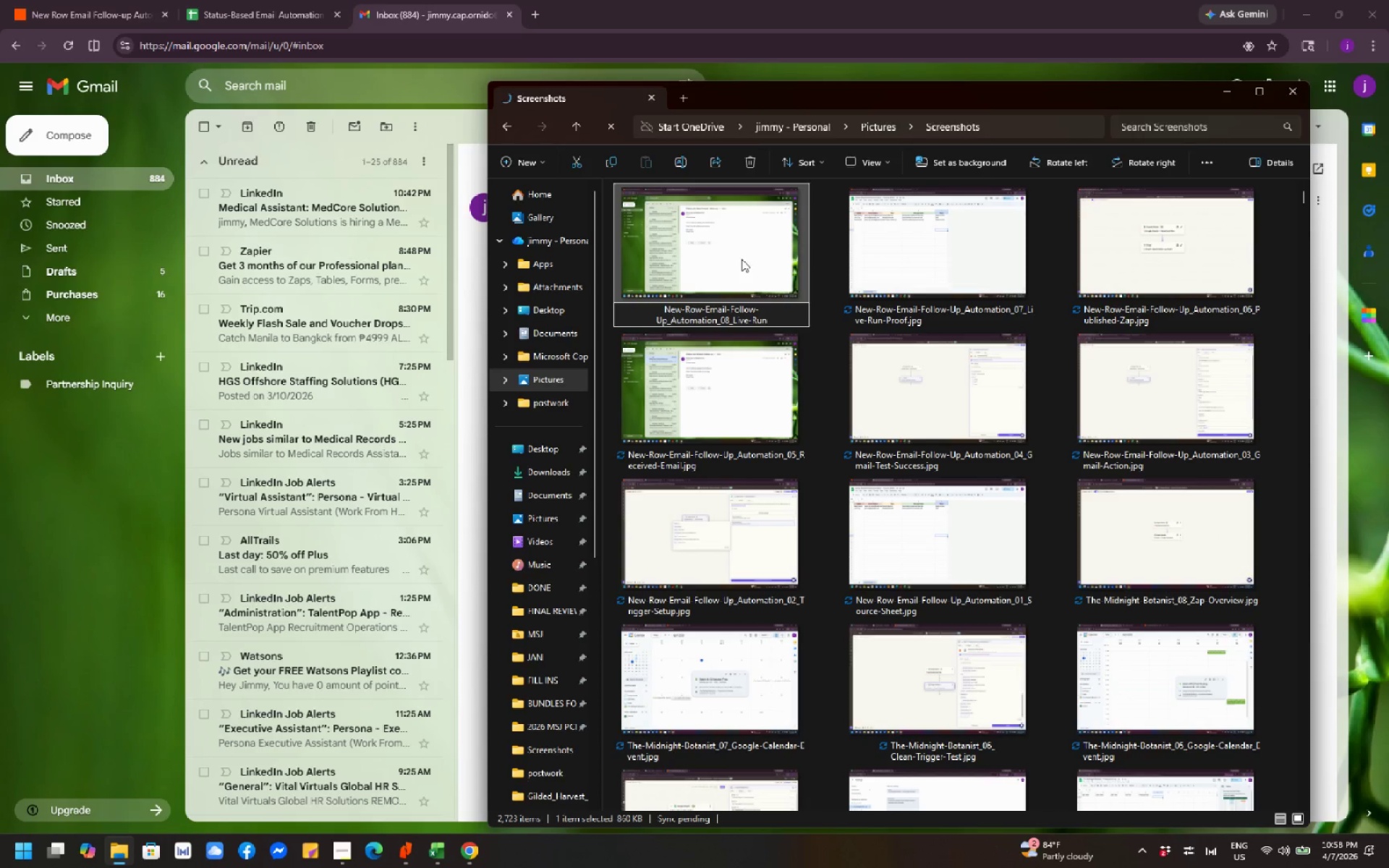 
wait(16.33)
 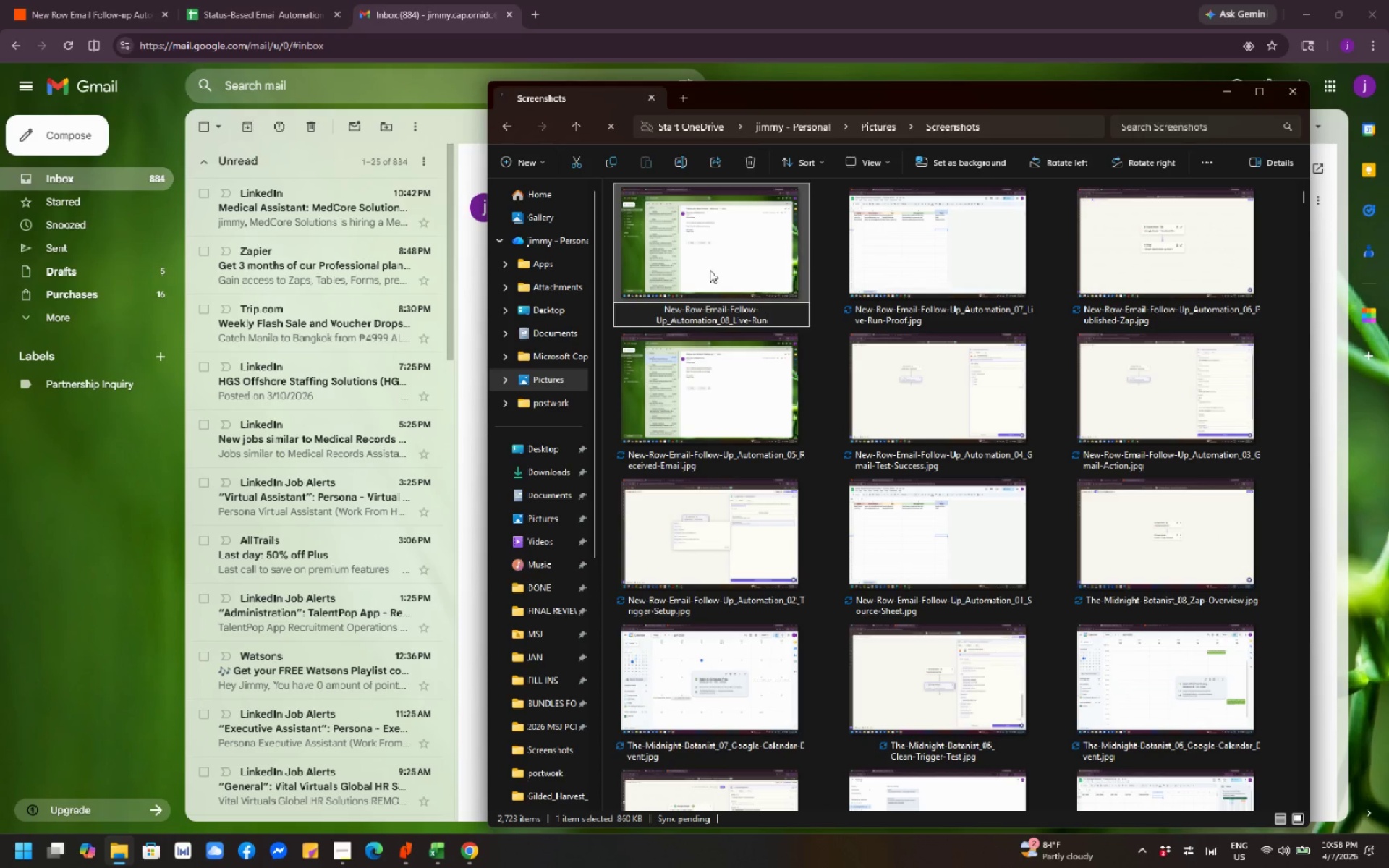 
type(-proof.jpg)
 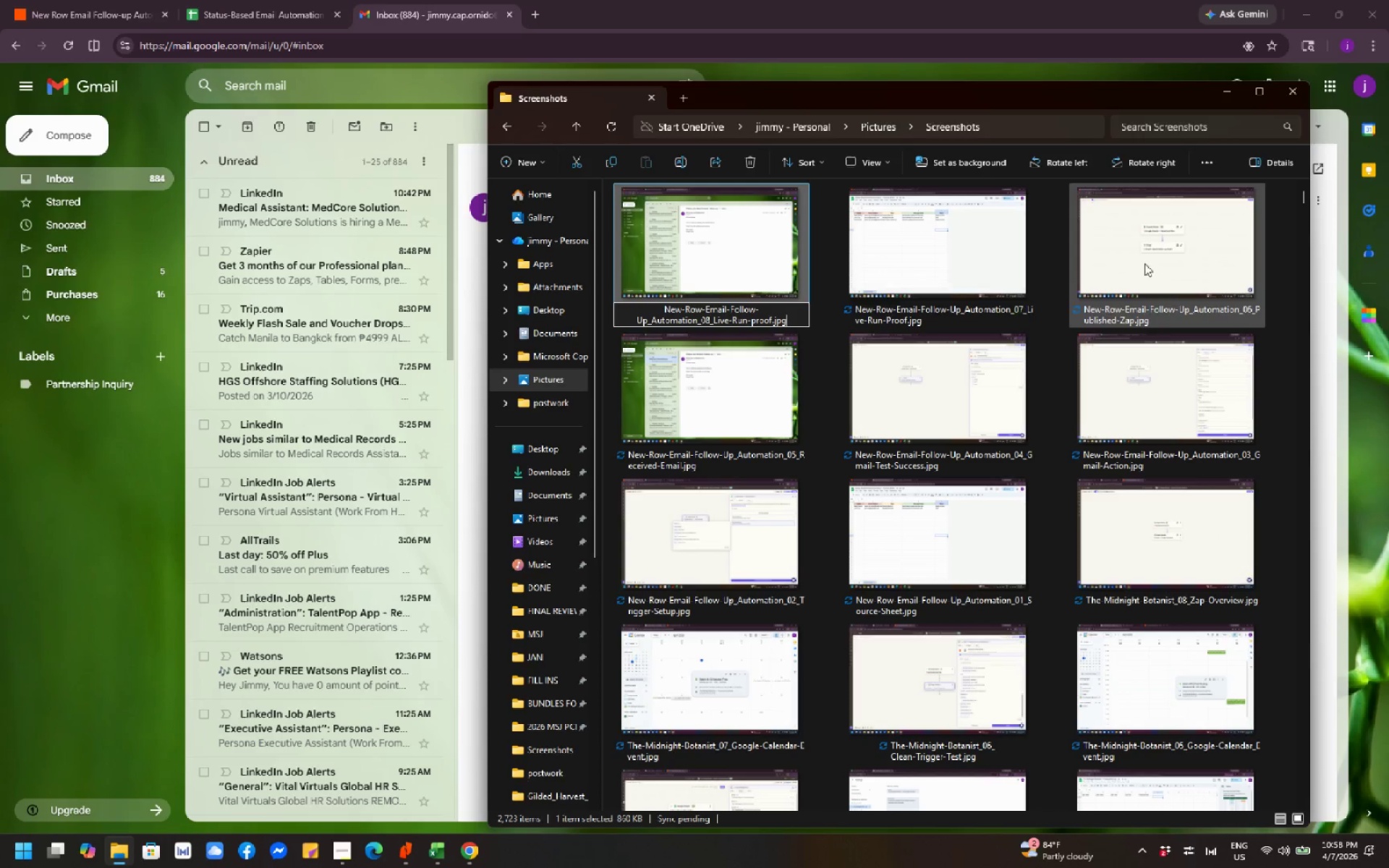 
left_click([919, 265])
 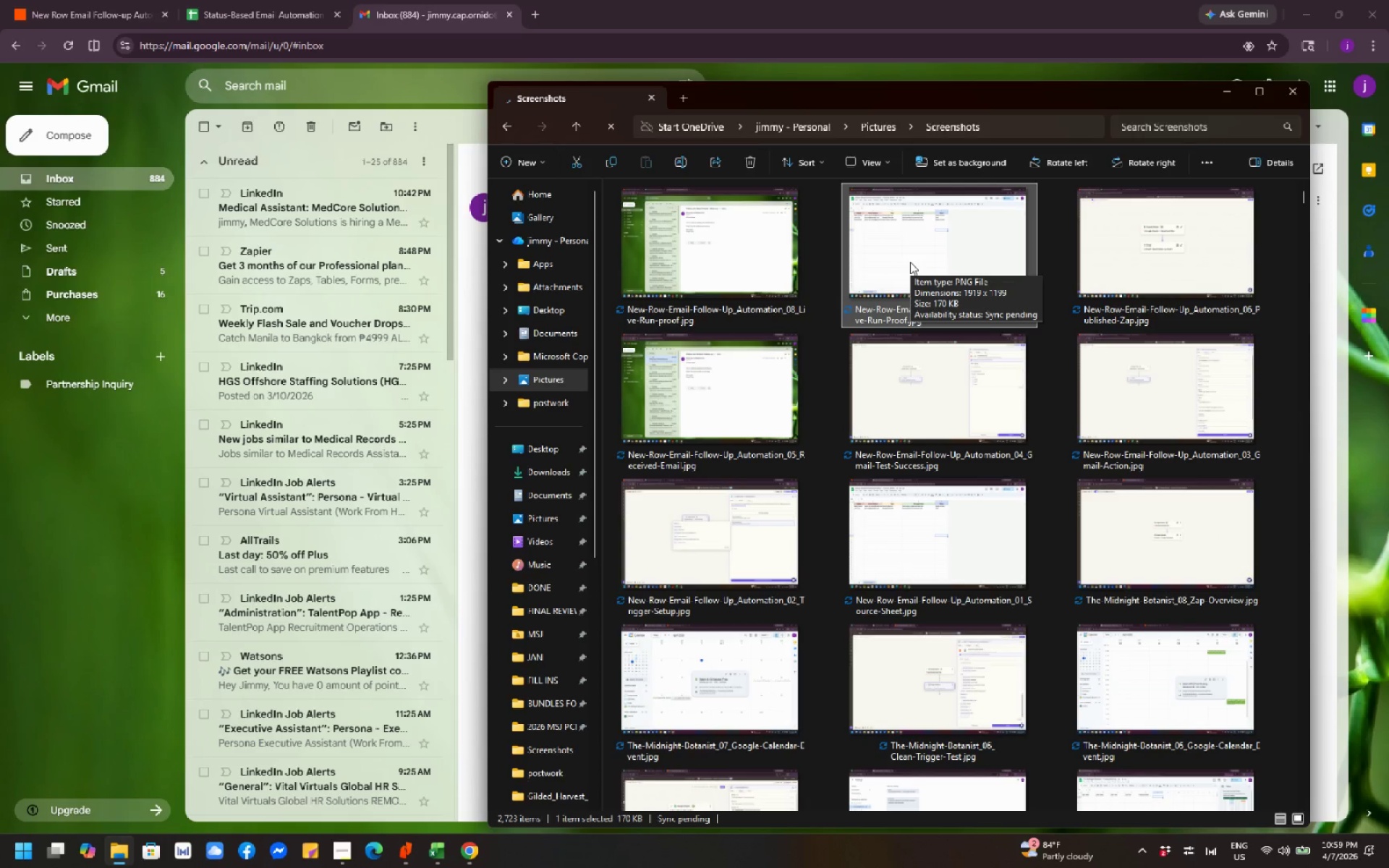 
wait(24.1)
 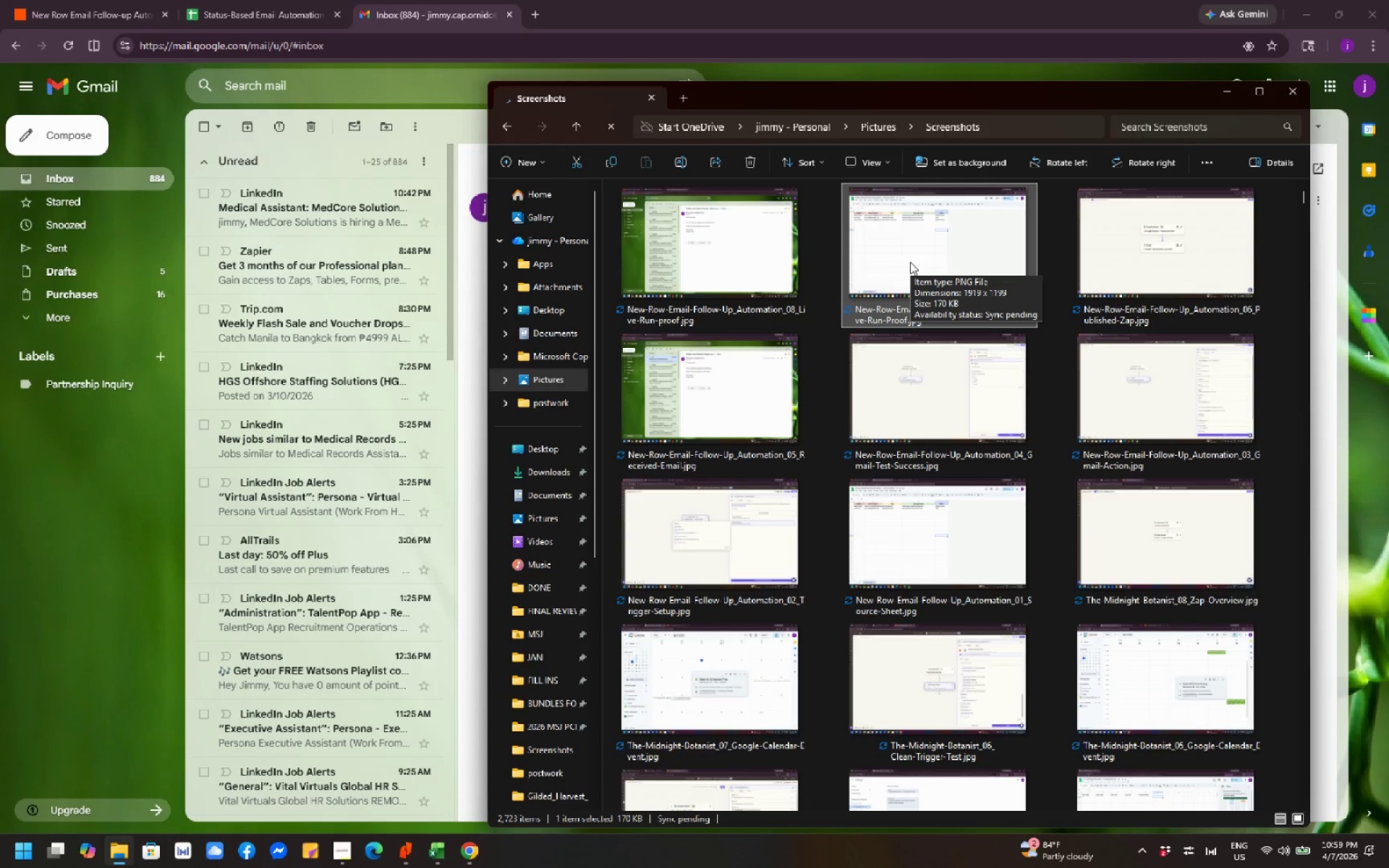 
mouse_move([893, 333])
 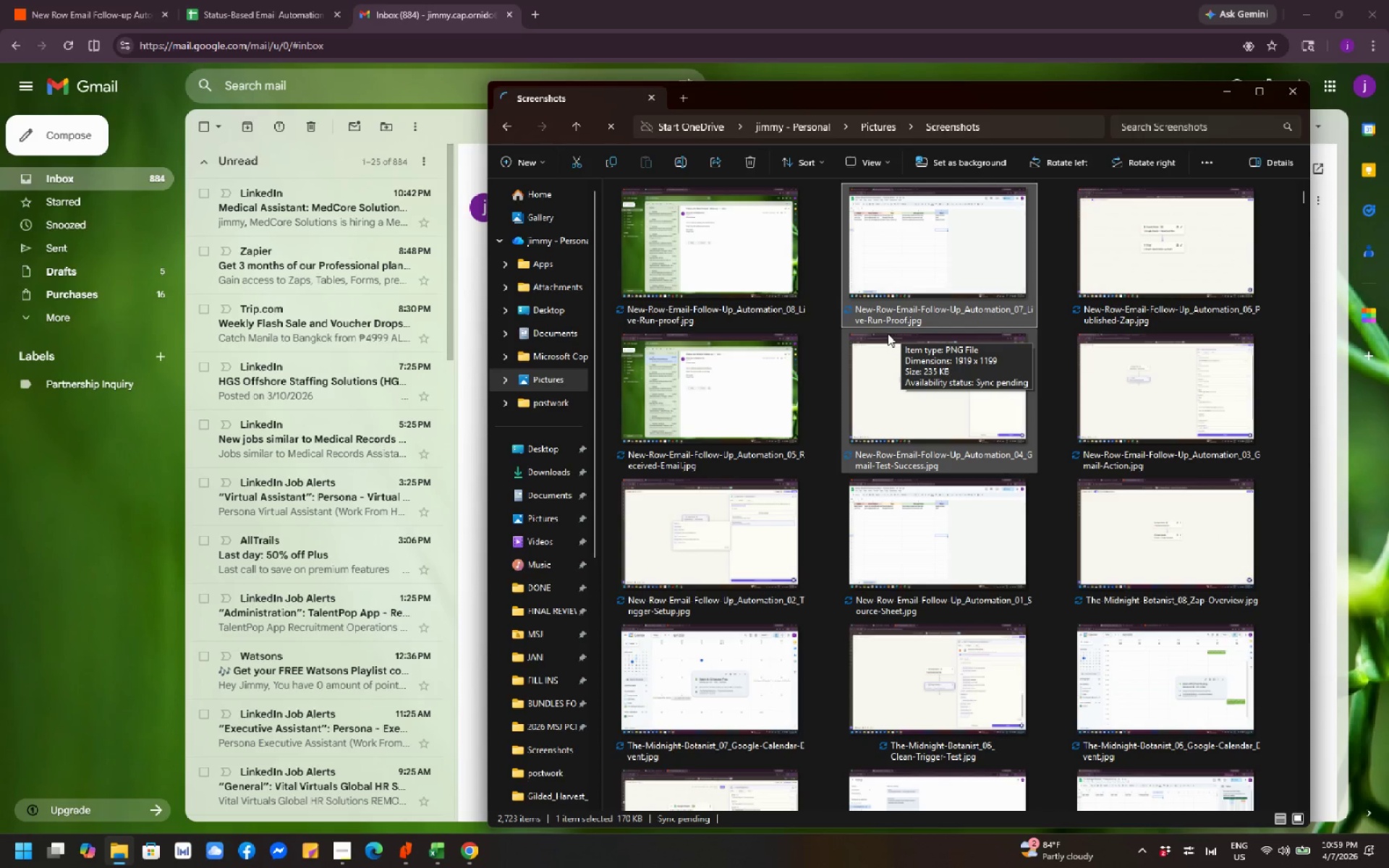 
mouse_move([862, 354])
 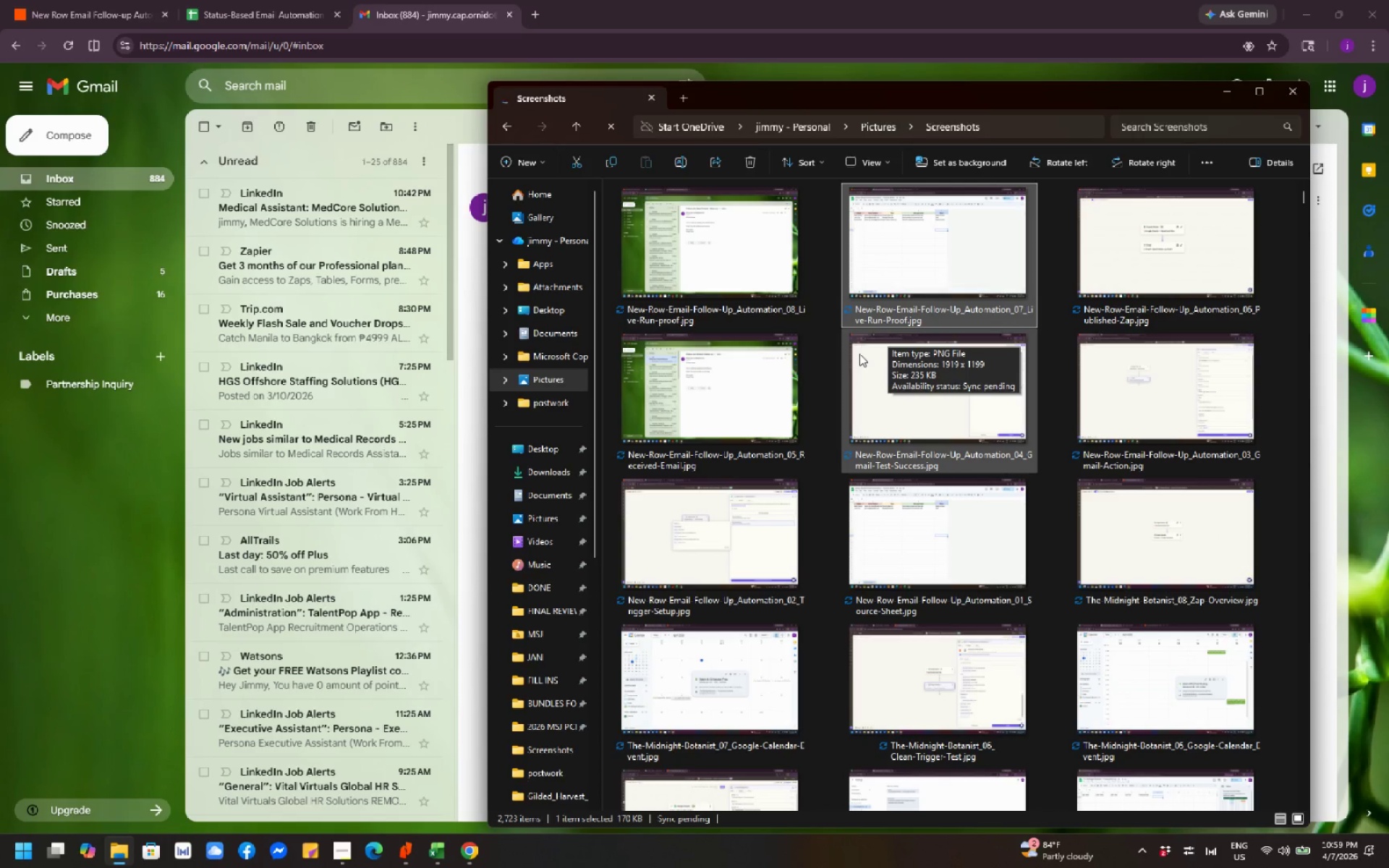 
mouse_move([851, 369])
 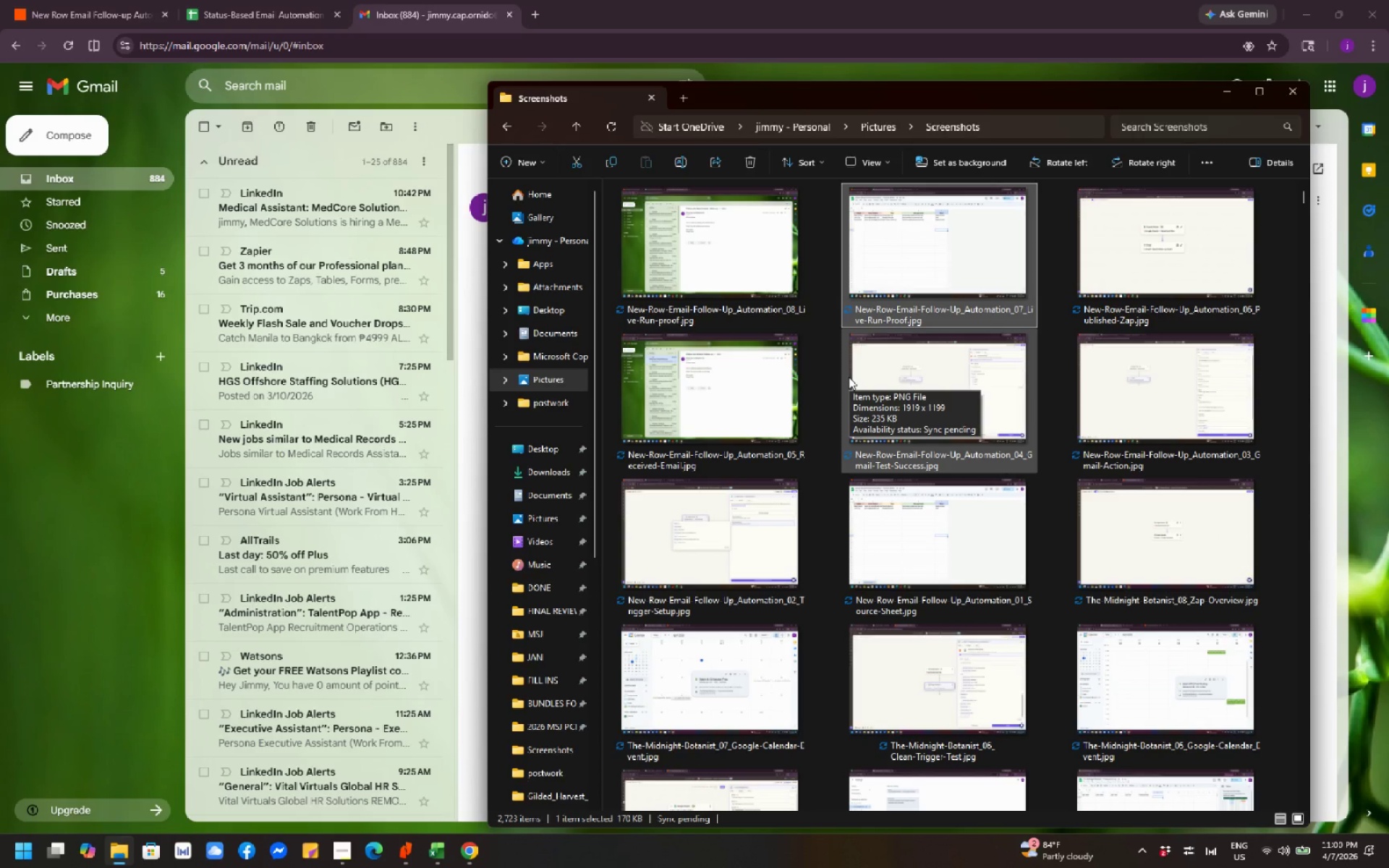 
wait(43.75)
 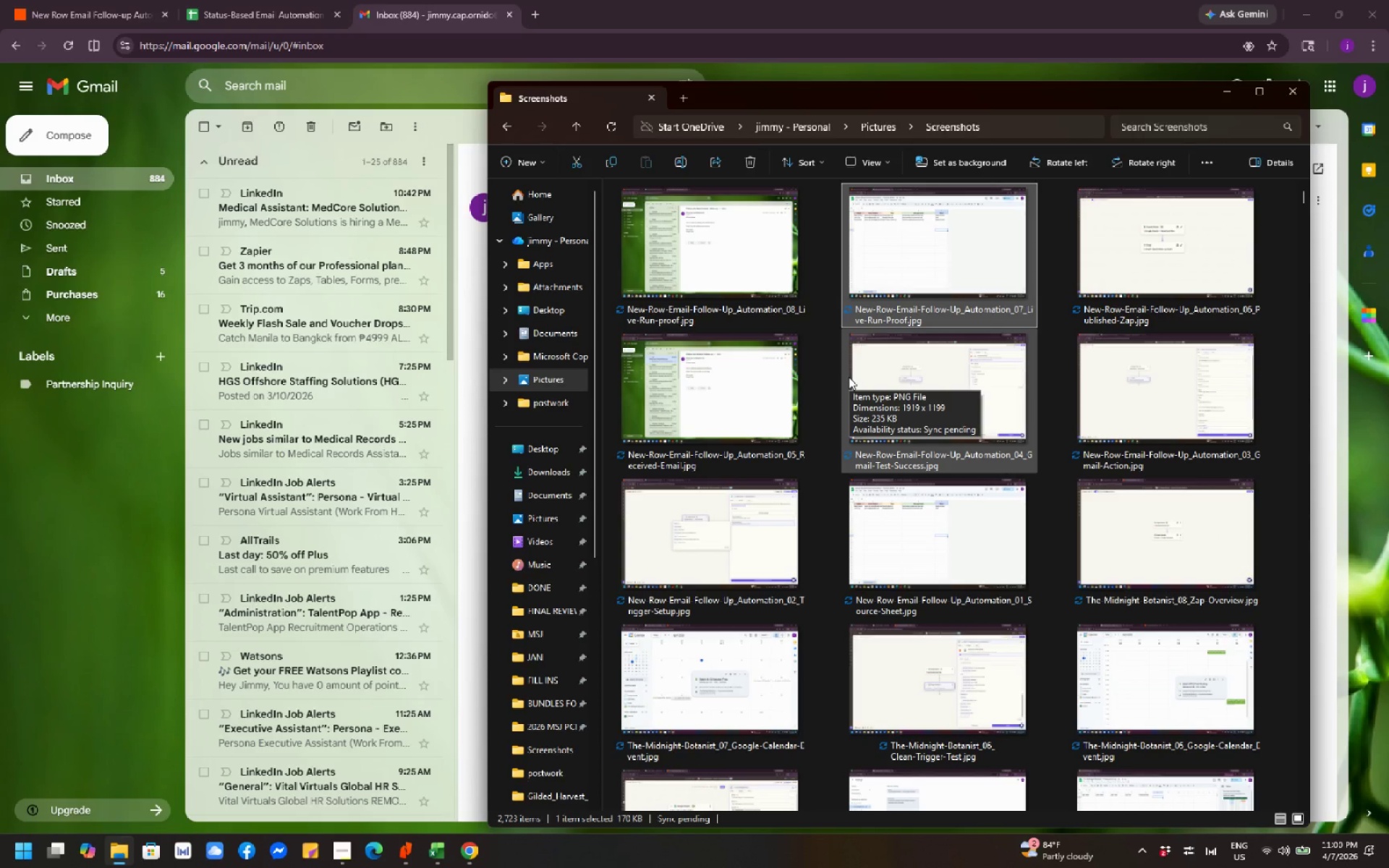 
left_click([254, 5])
 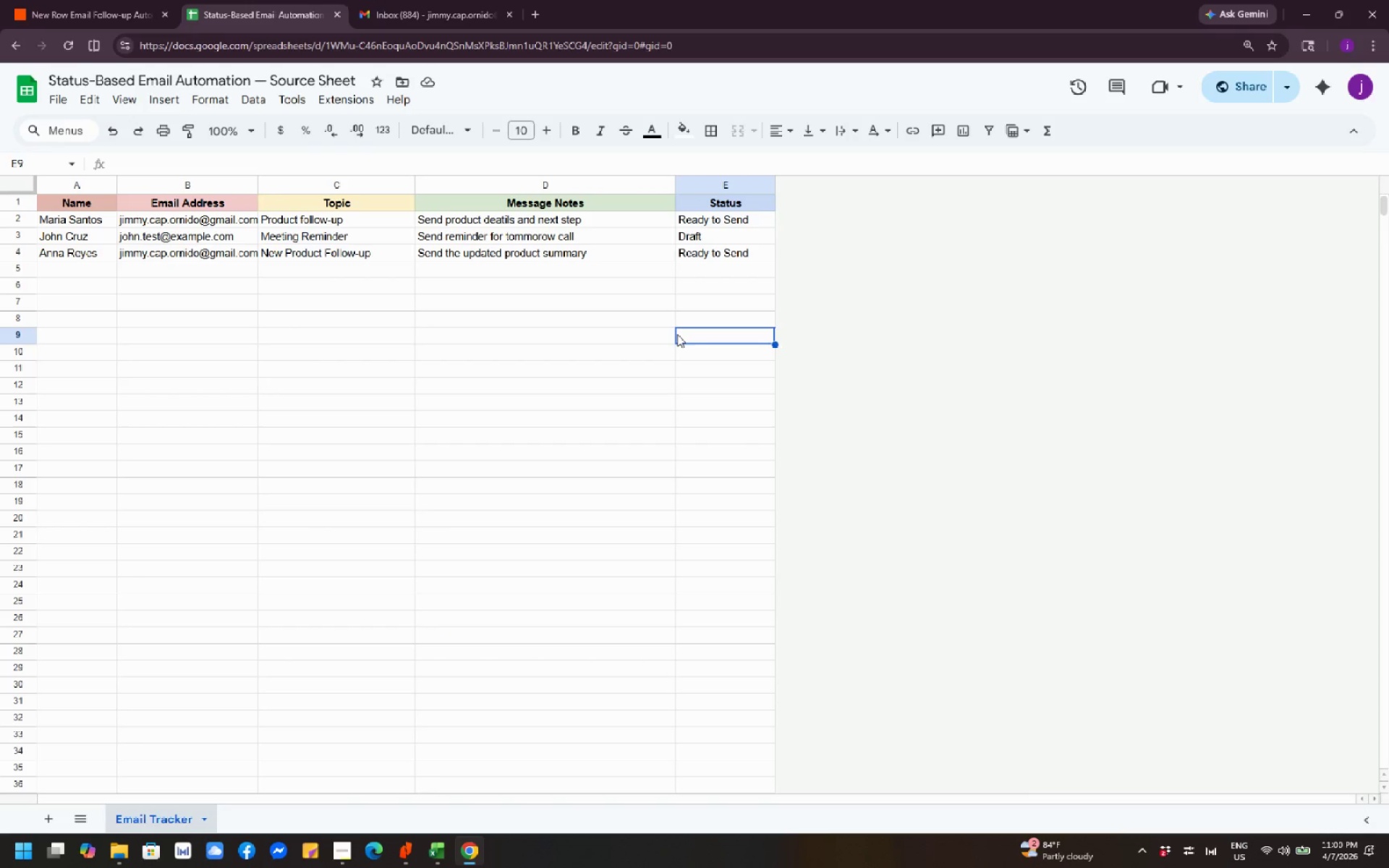 
wait(6.03)
 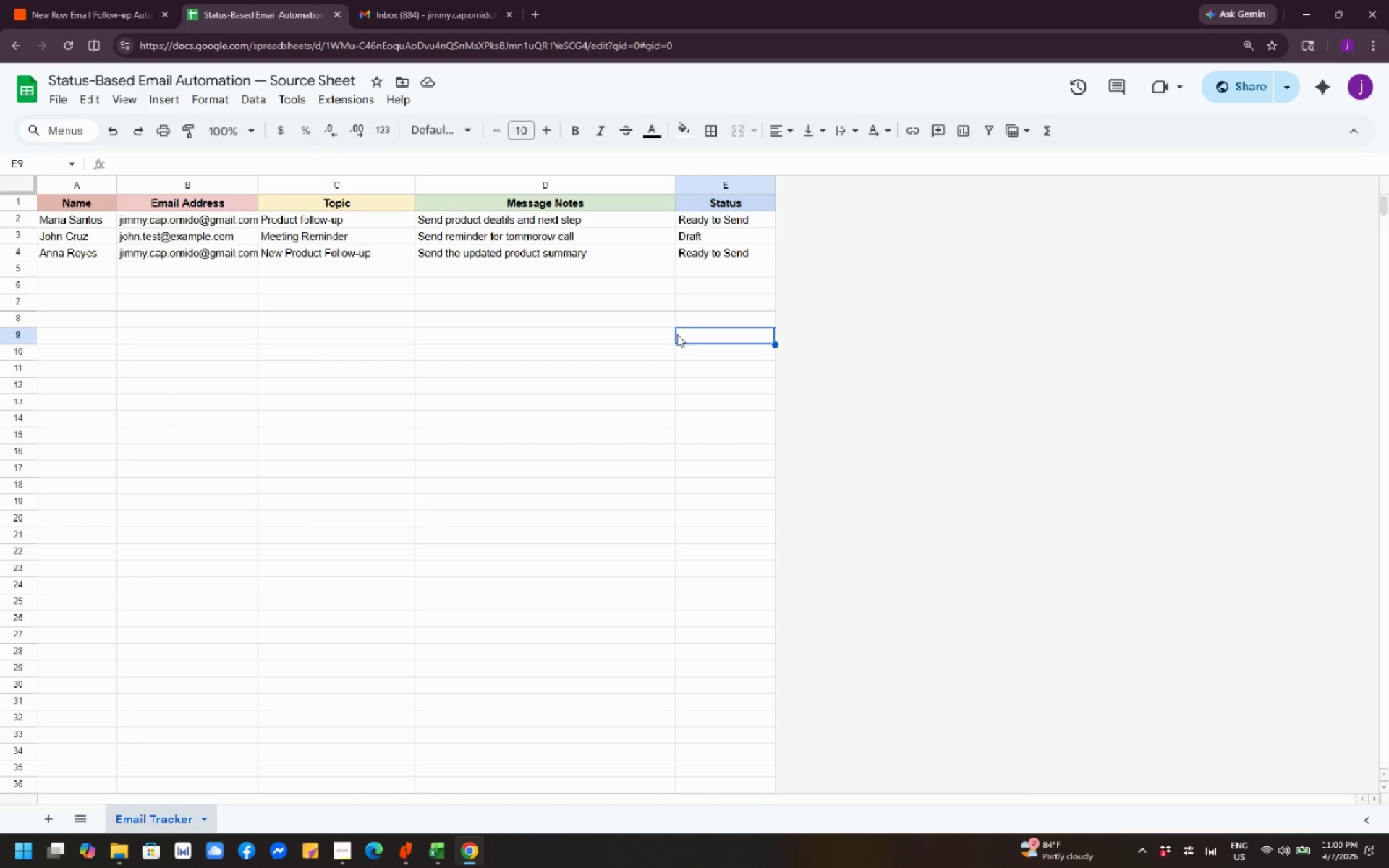 
scroll: coordinate [514, 435], scroll_direction: up, amount: 3.0
 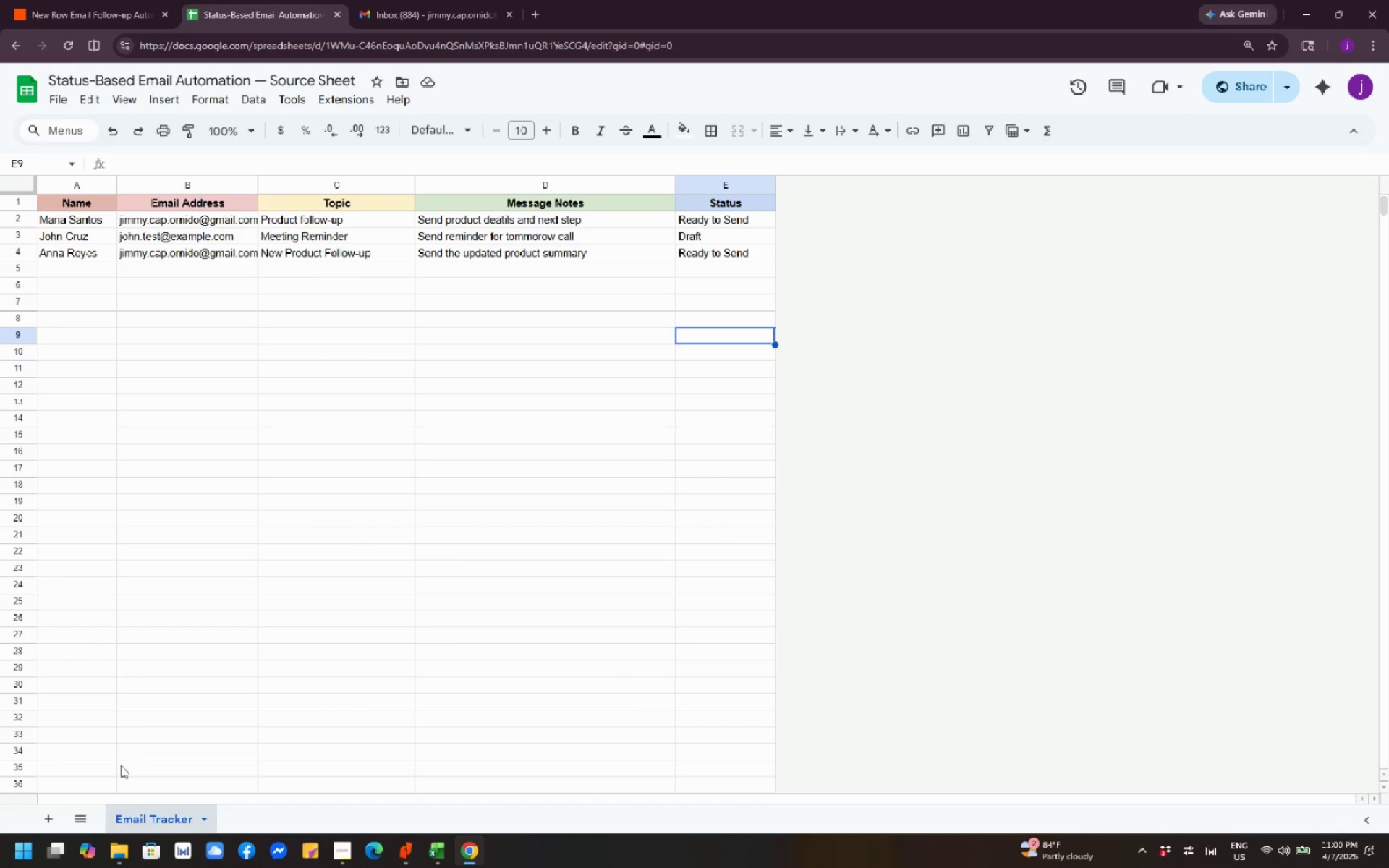 
left_click([125, 859])
 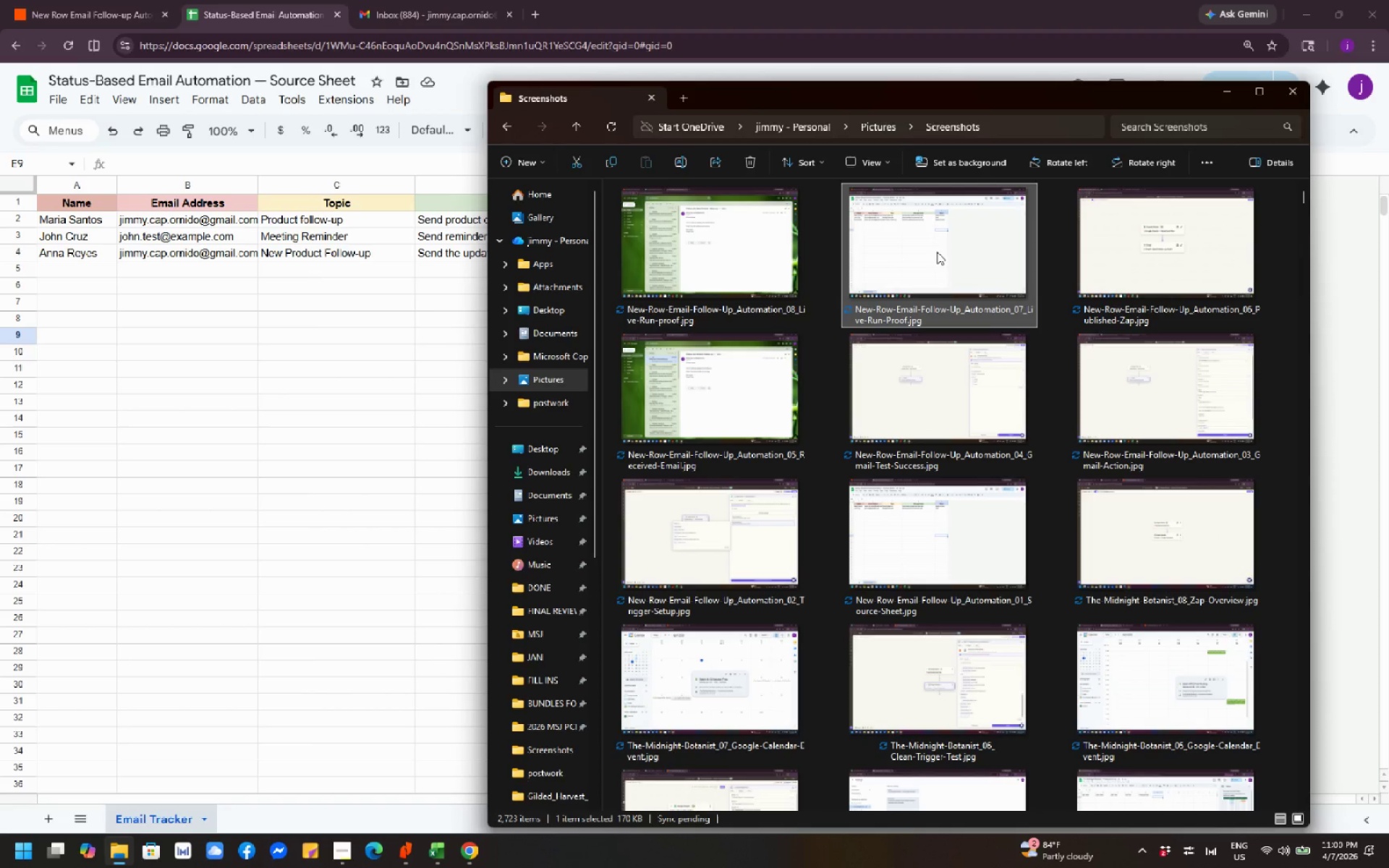 
right_click([937, 250])
 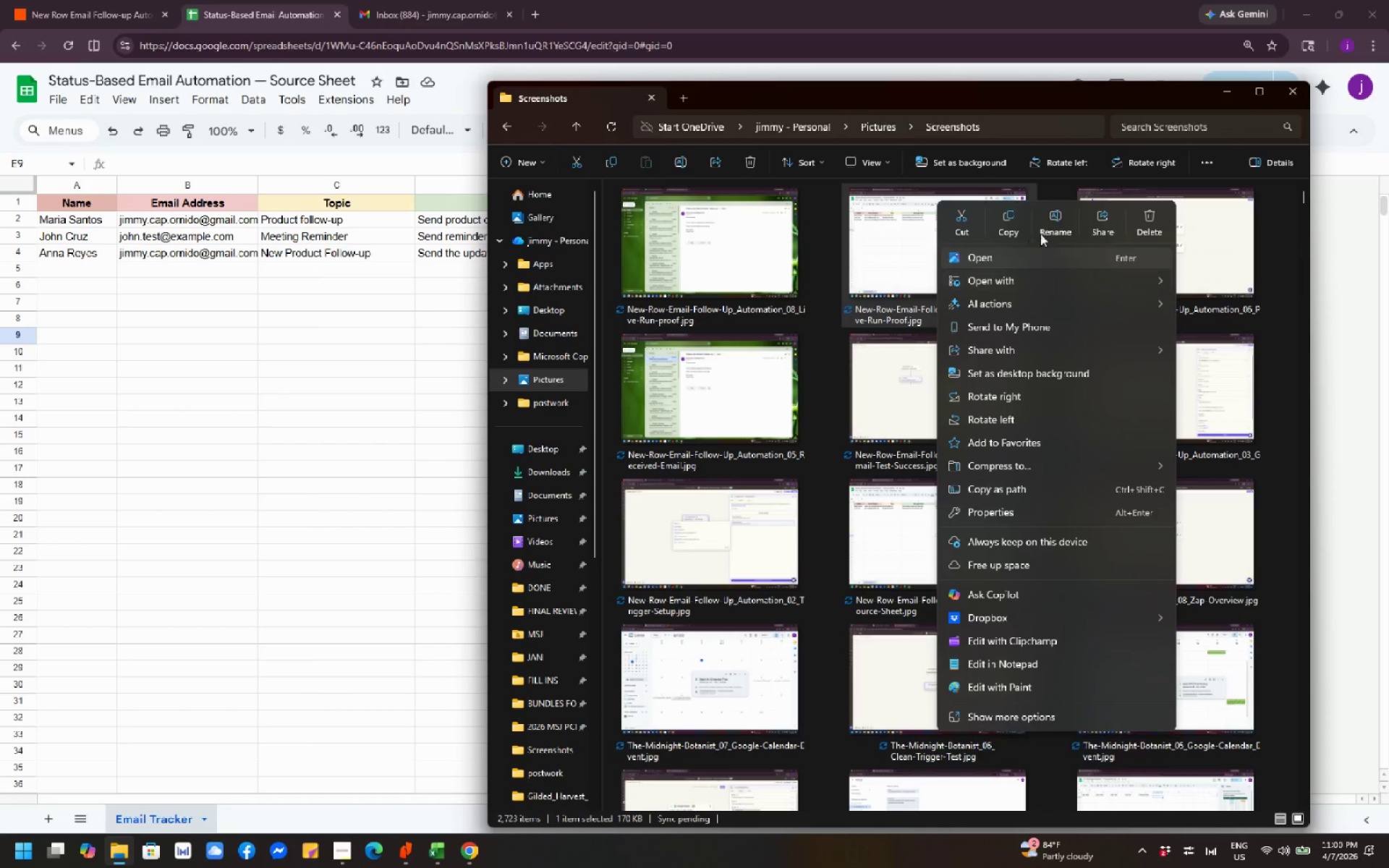 
left_click([1053, 222])
 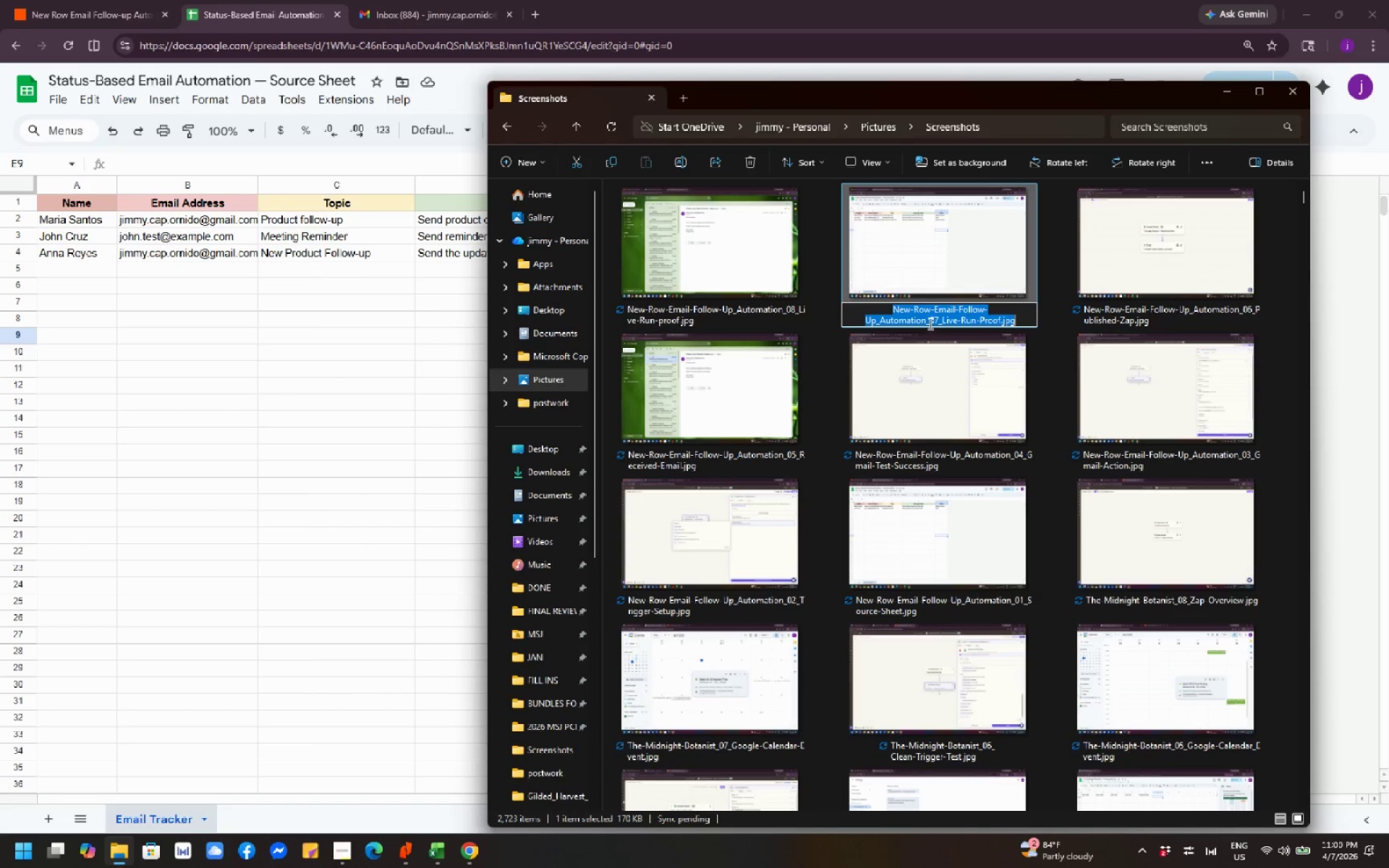 
left_click([937, 321])
 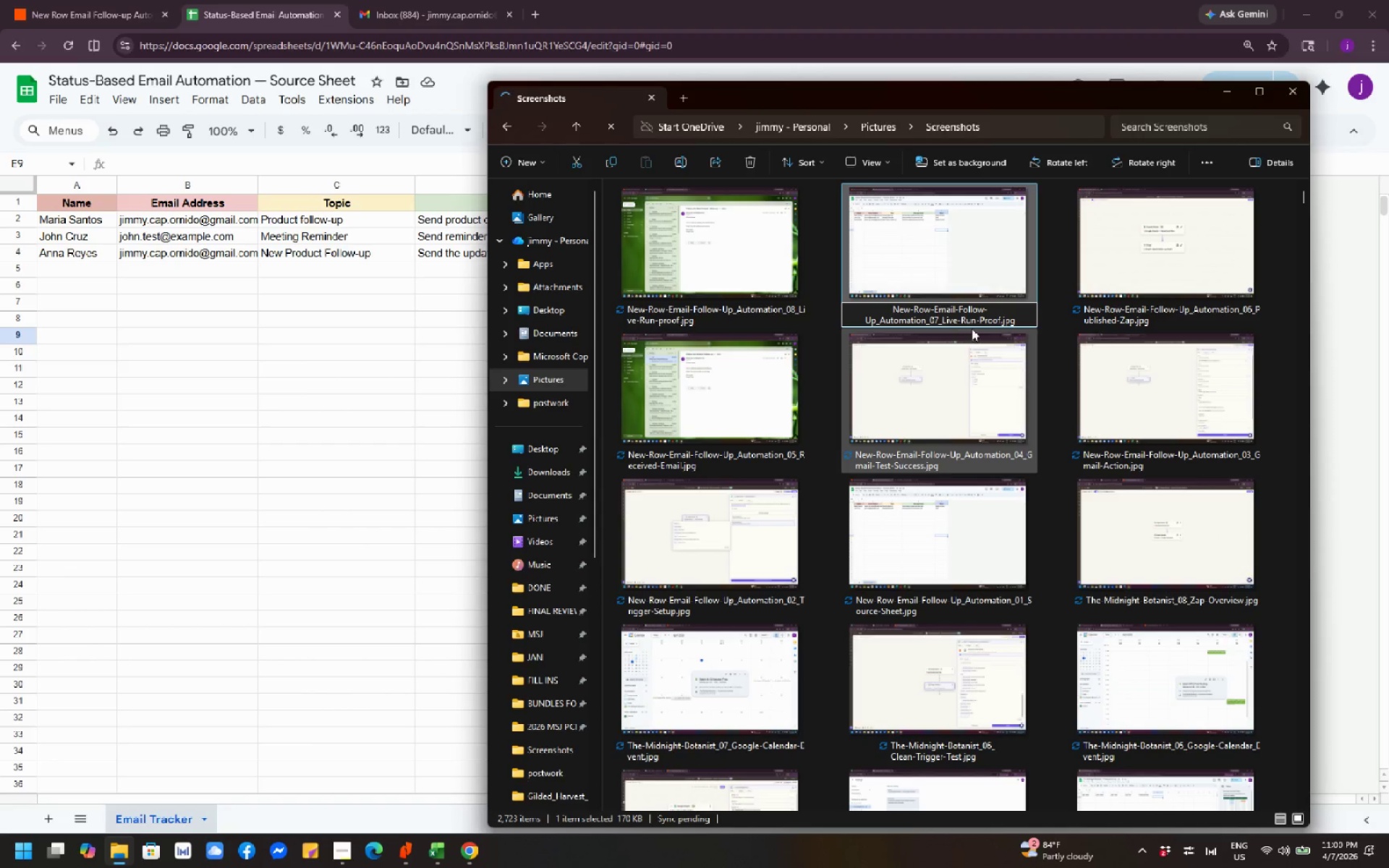 
left_click([1020, 317])
 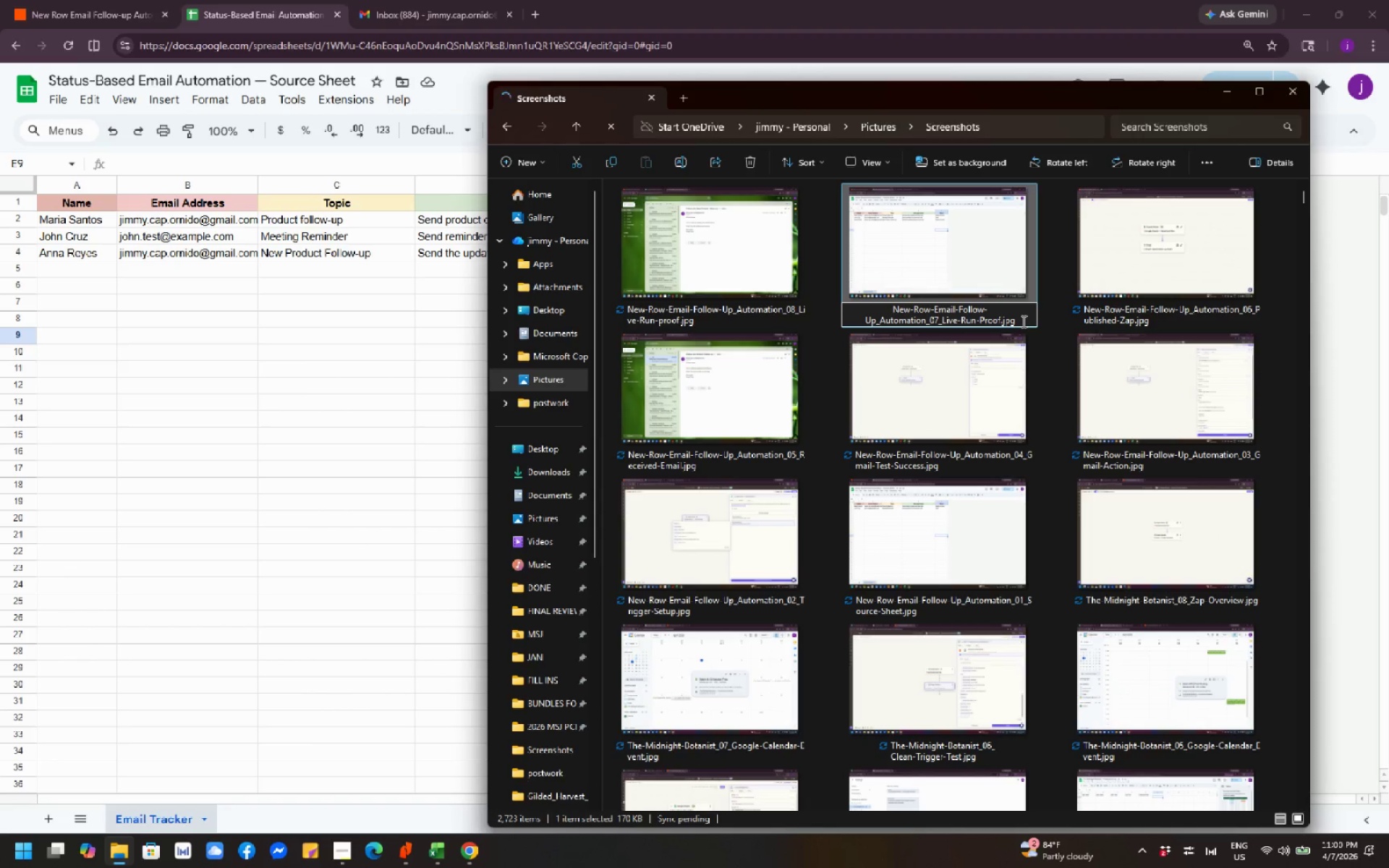 
key(Backspace)
 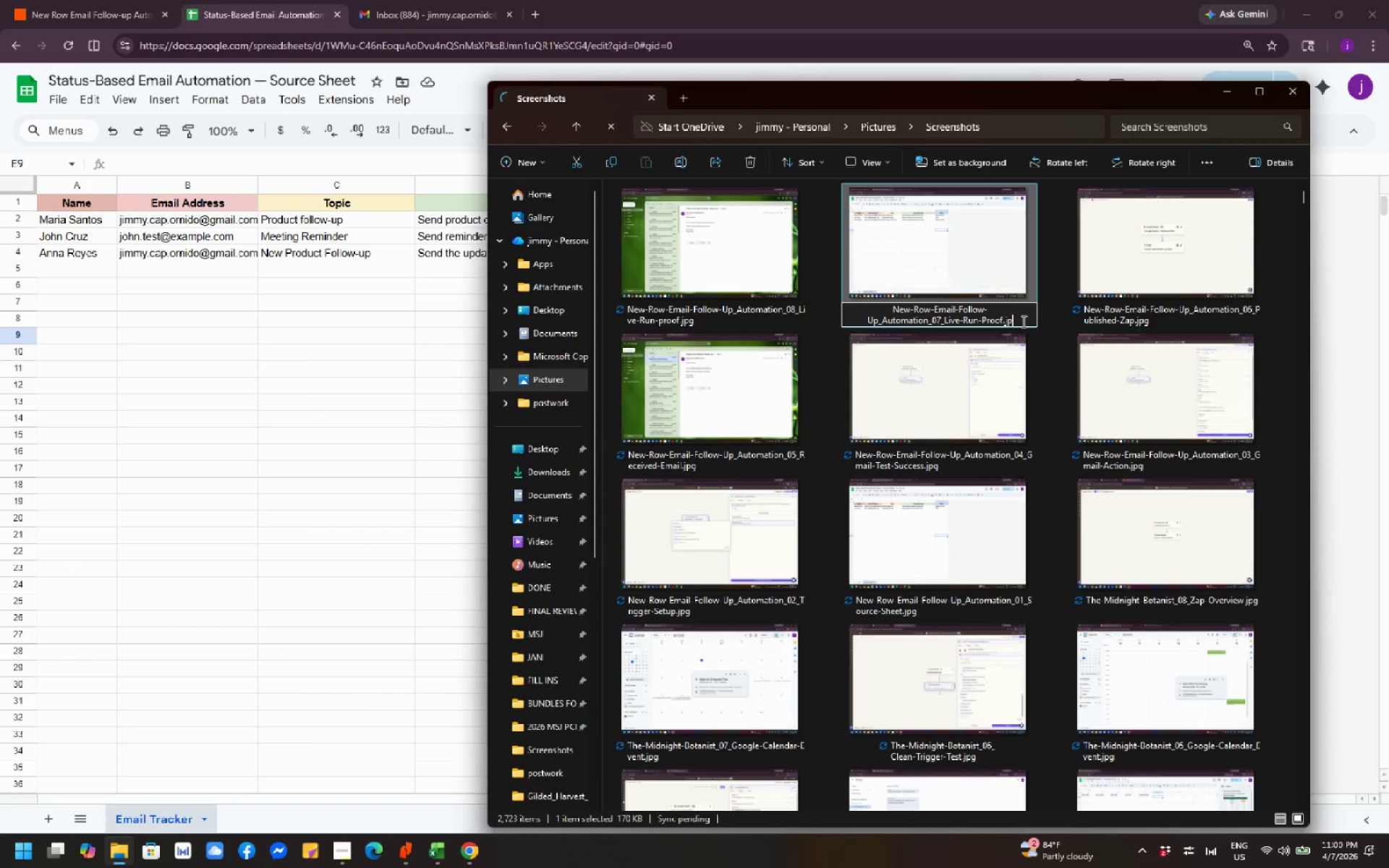 
key(Backspace)
 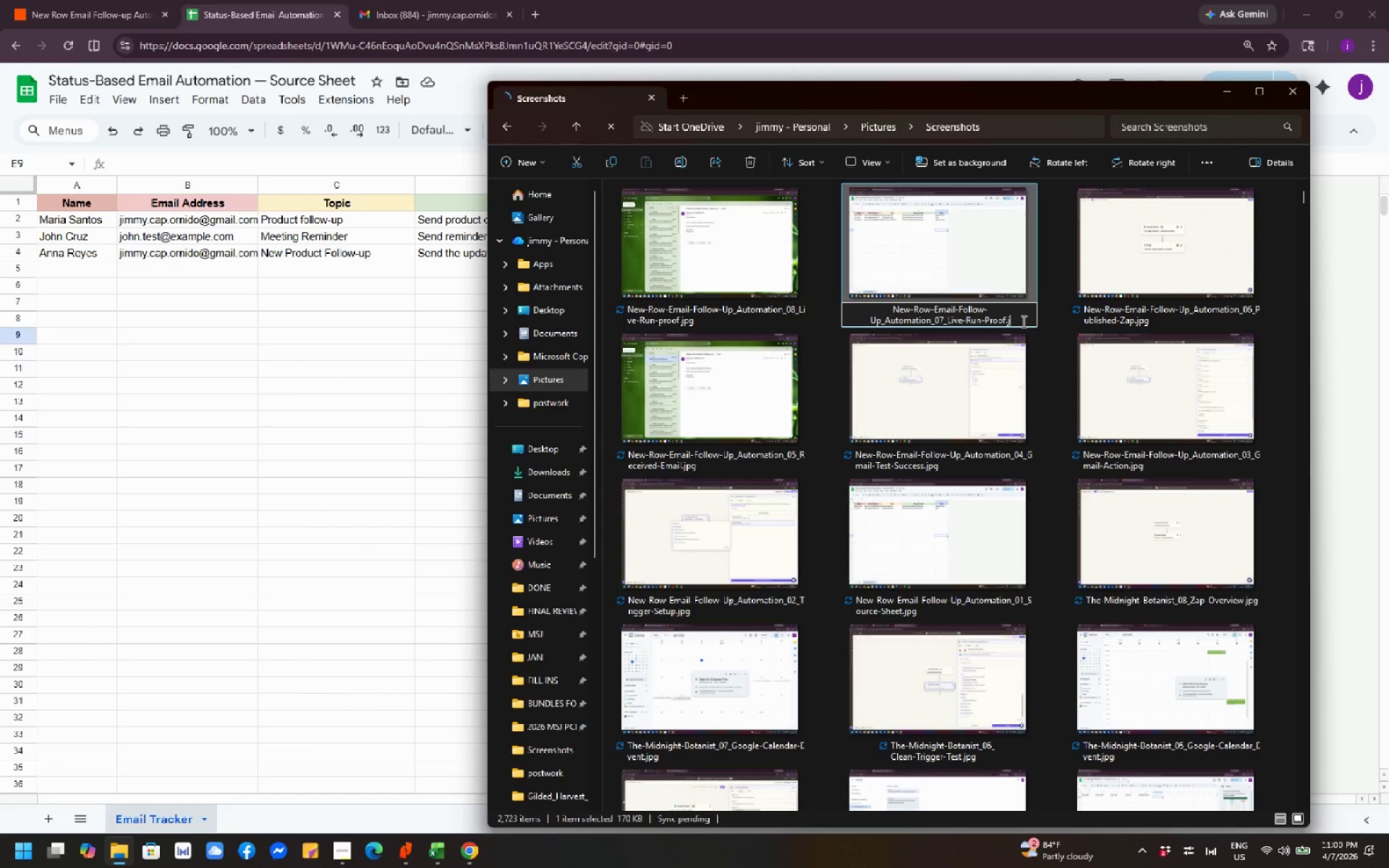 
key(Backspace)
 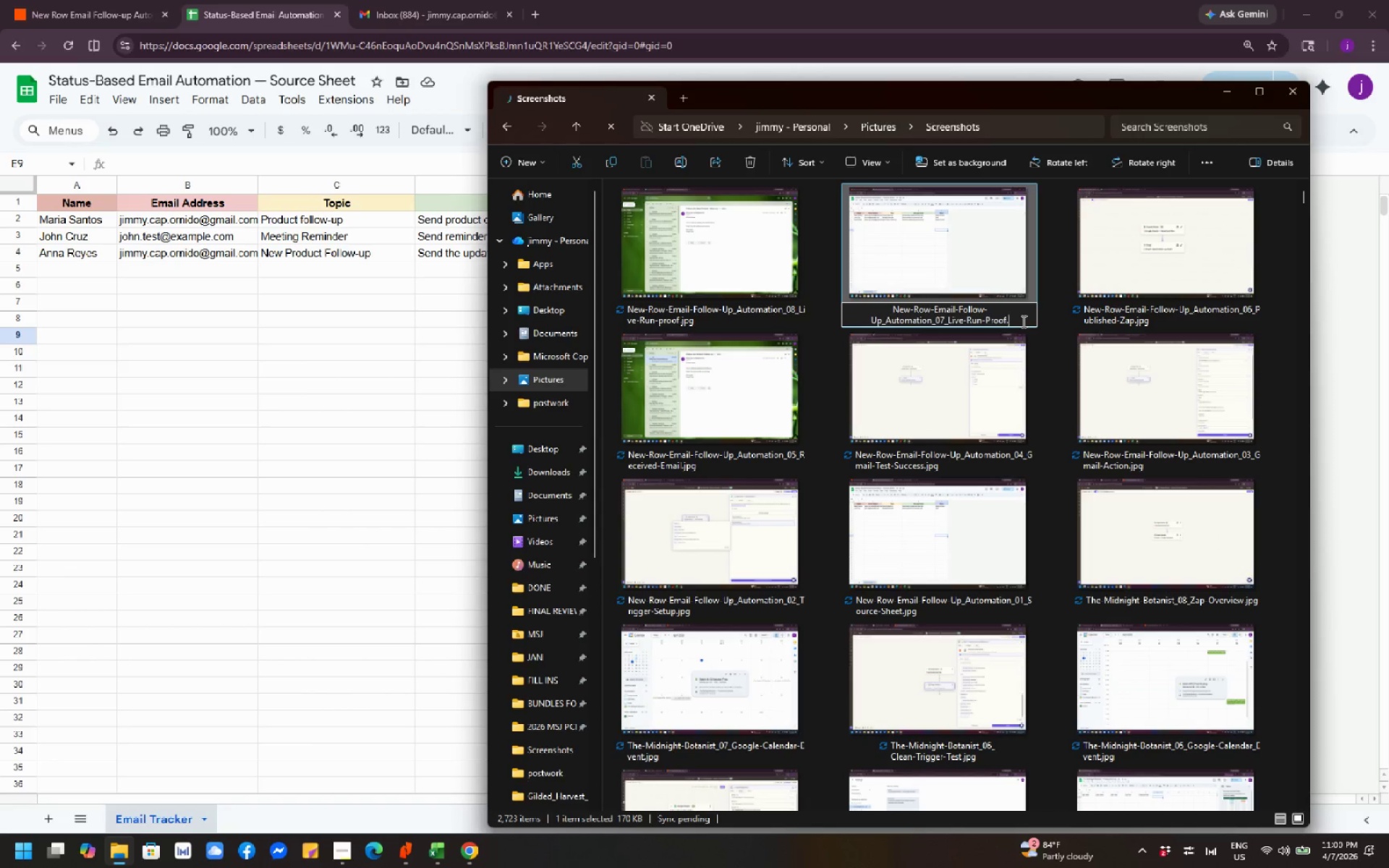 
key(Backspace)
 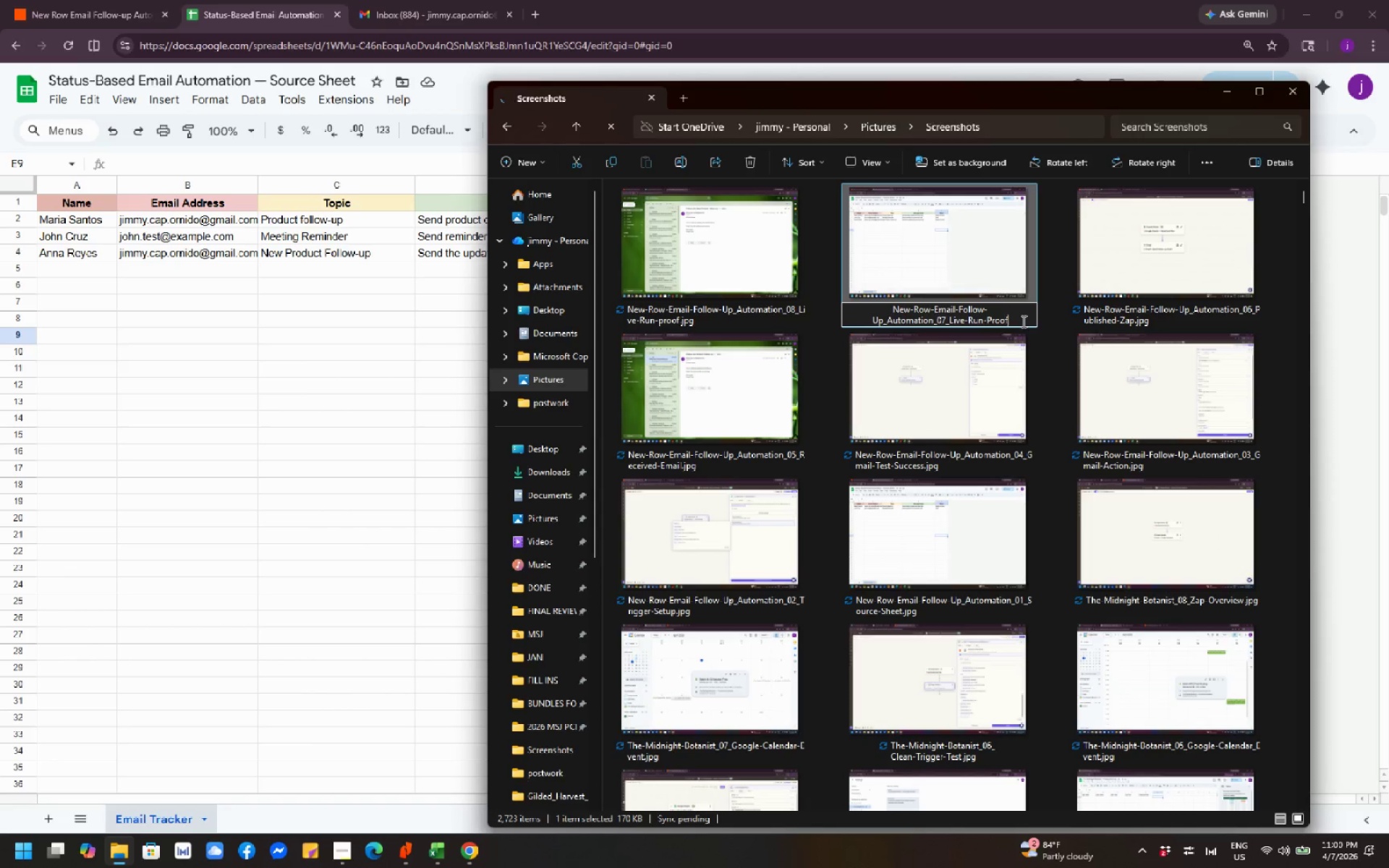 
key(Backspace)
 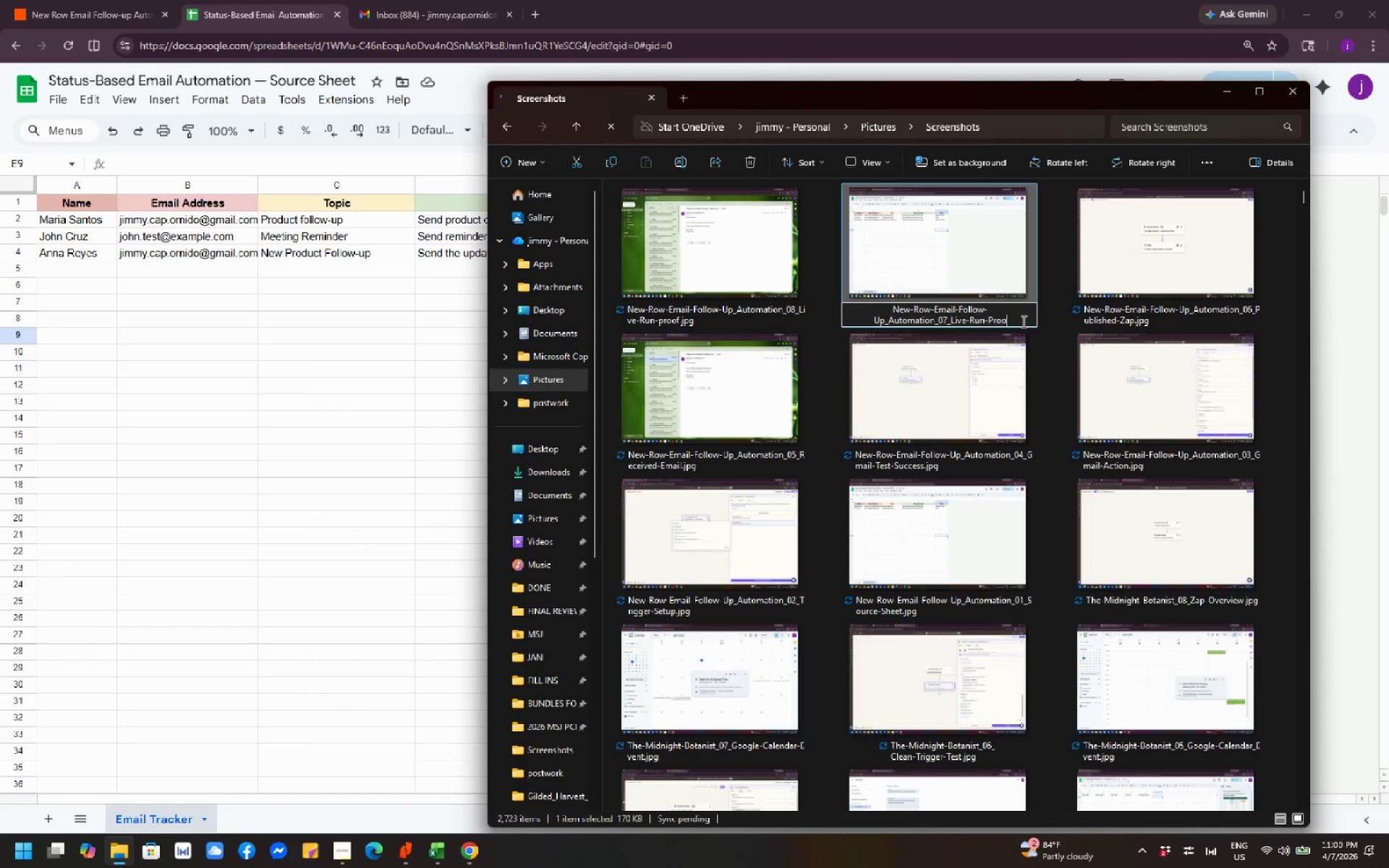 
key(Backspace)
 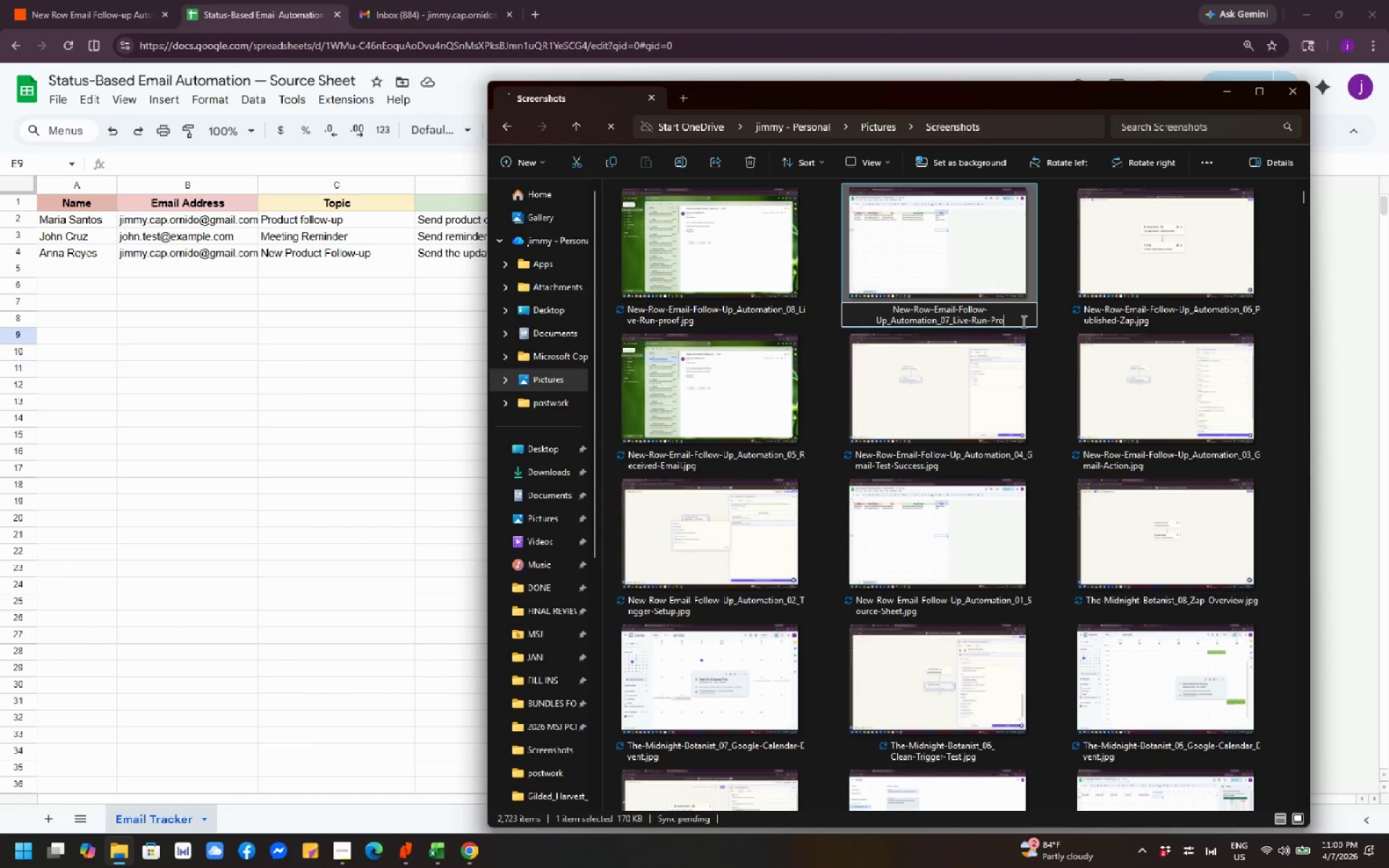 
key(Backspace)
 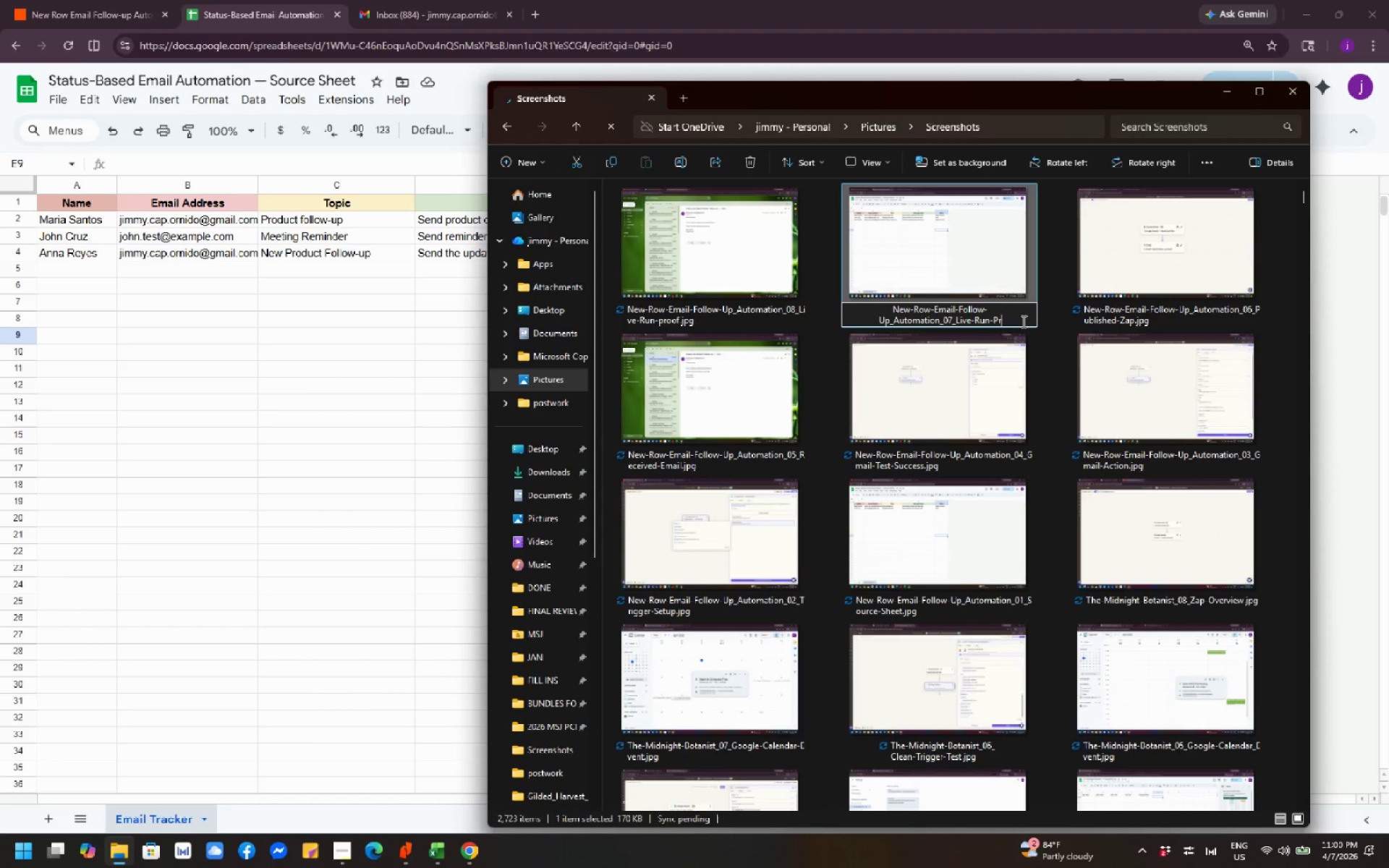 
key(Backspace)
 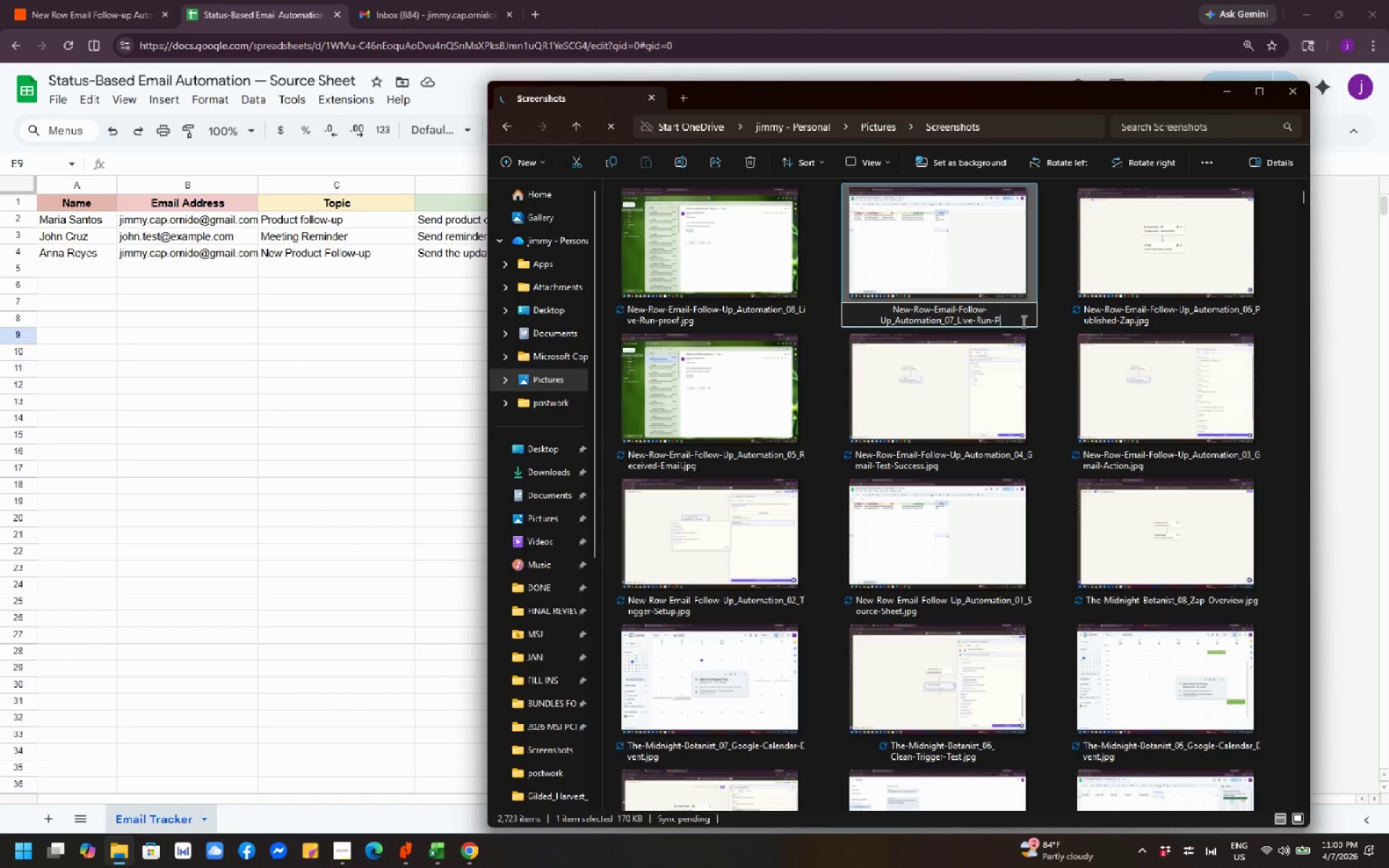 
key(Backspace)
 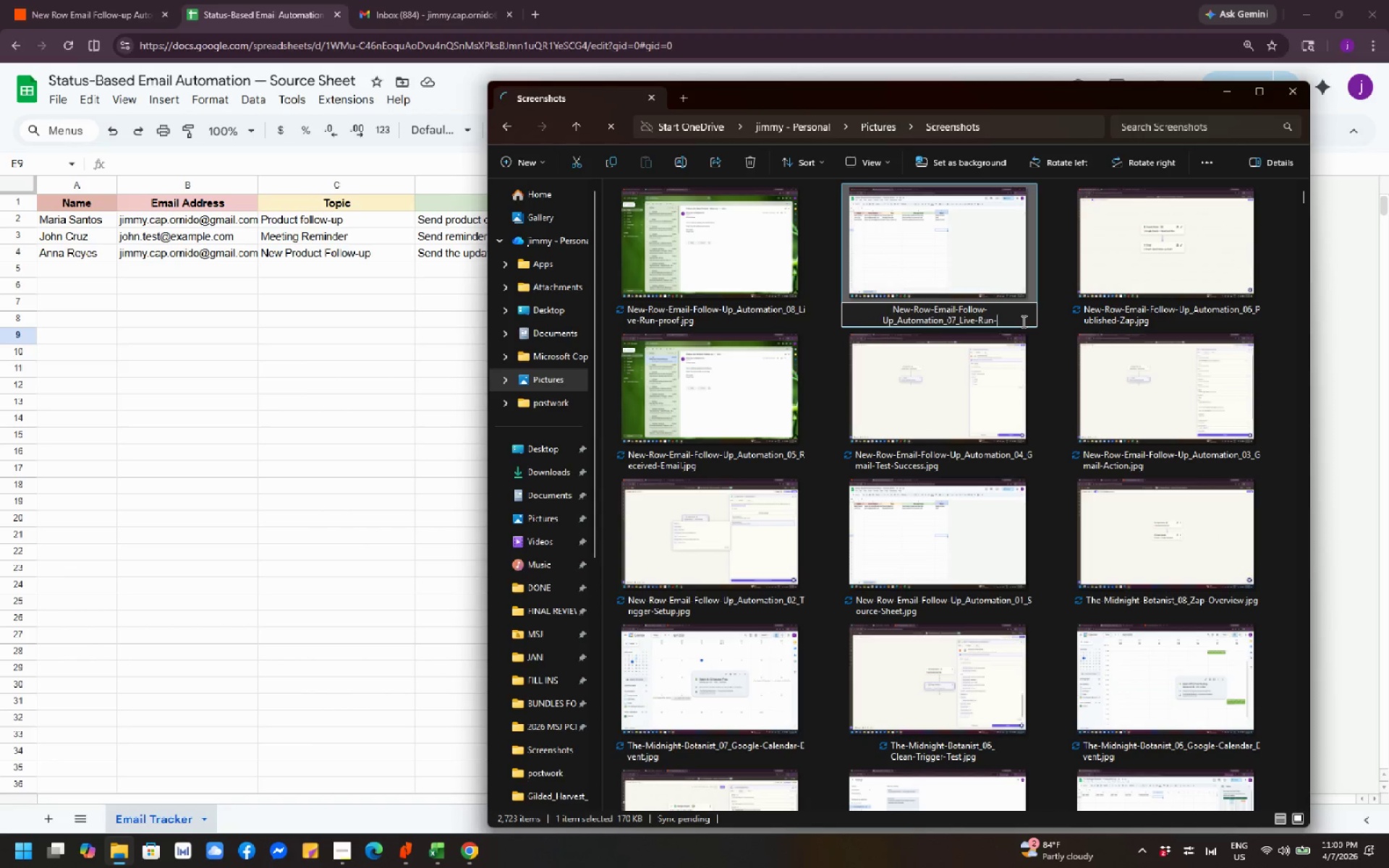 
key(Backspace)
 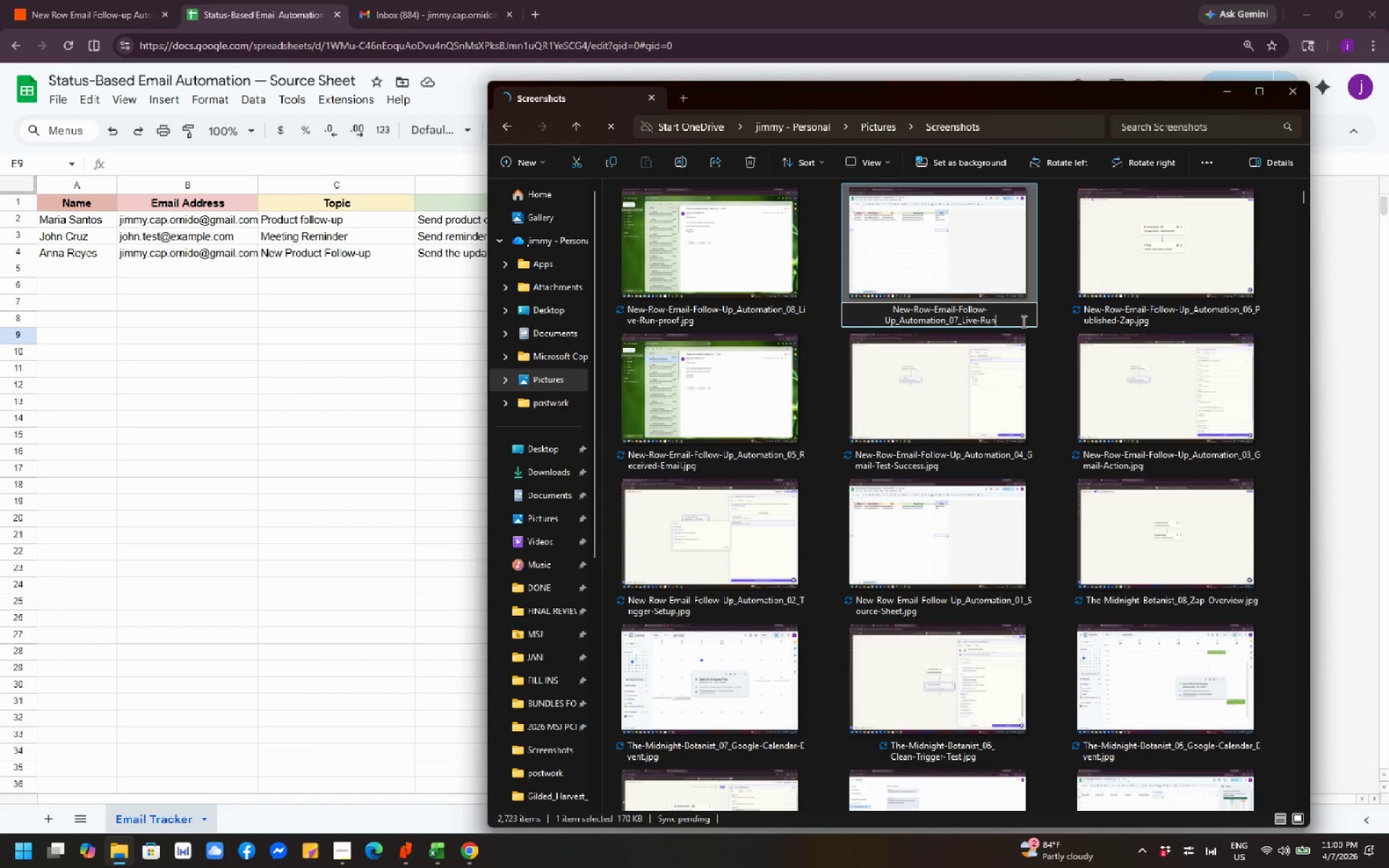 
key(Backspace)
 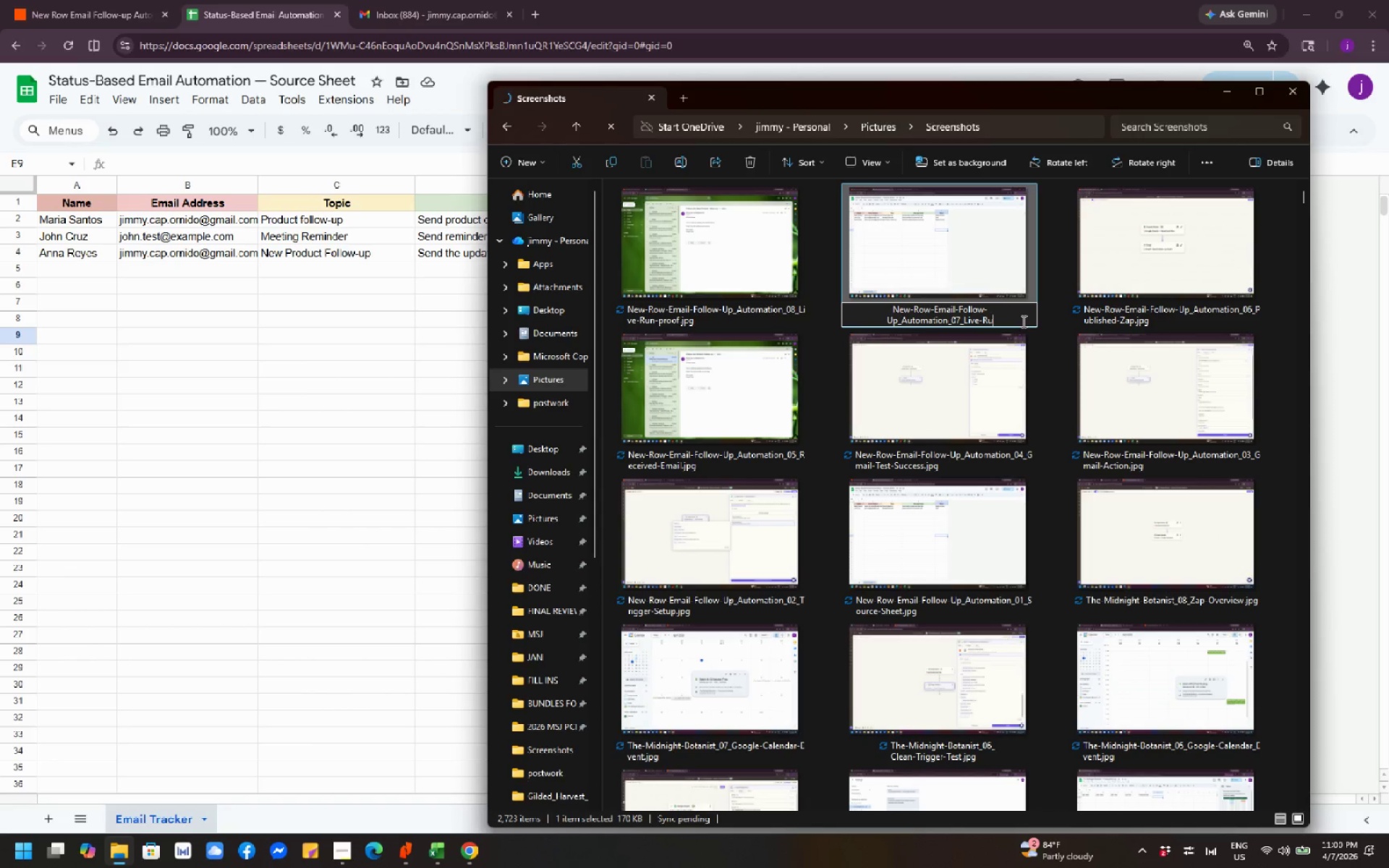 
key(Backspace)
 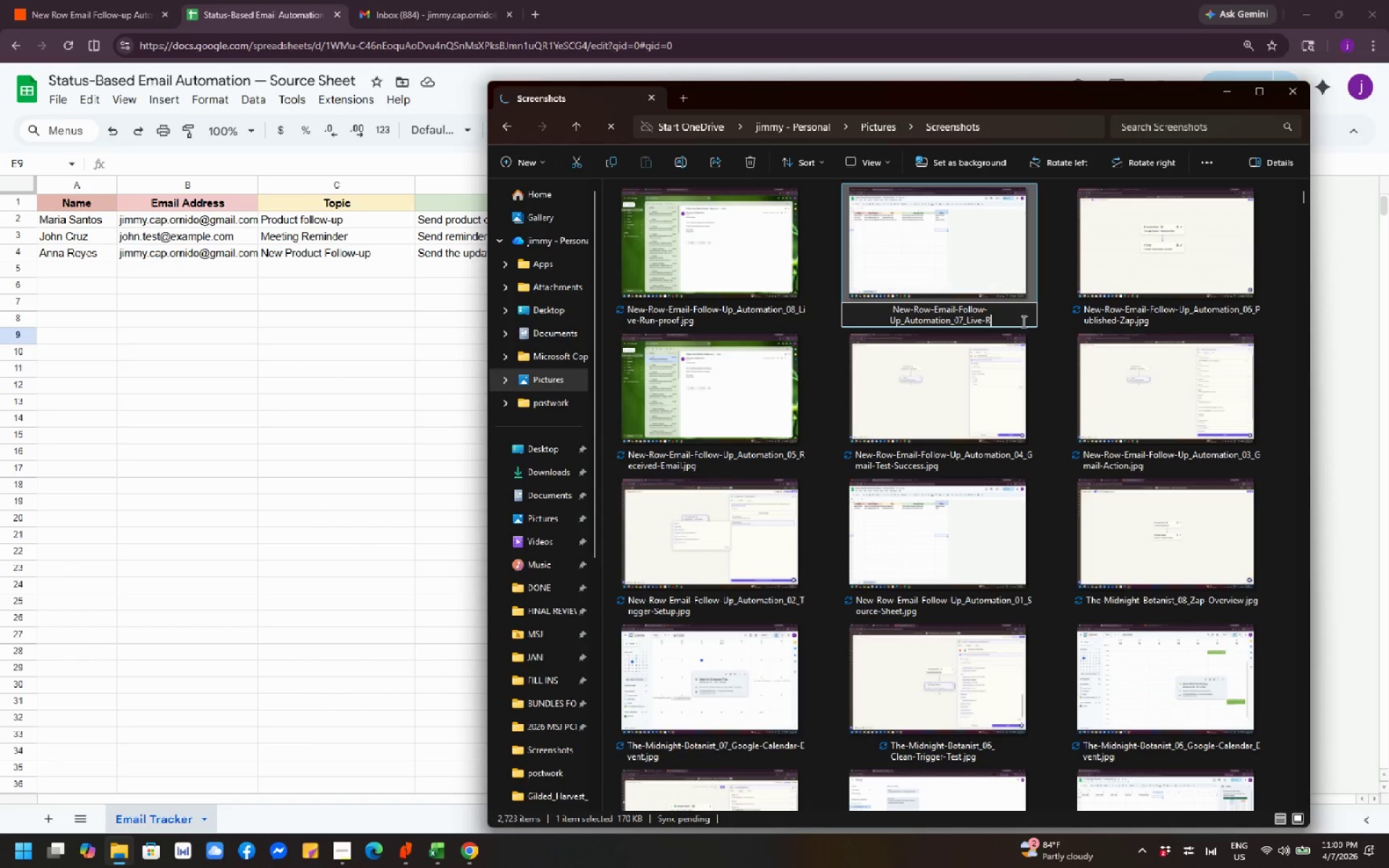 
key(Backspace)
 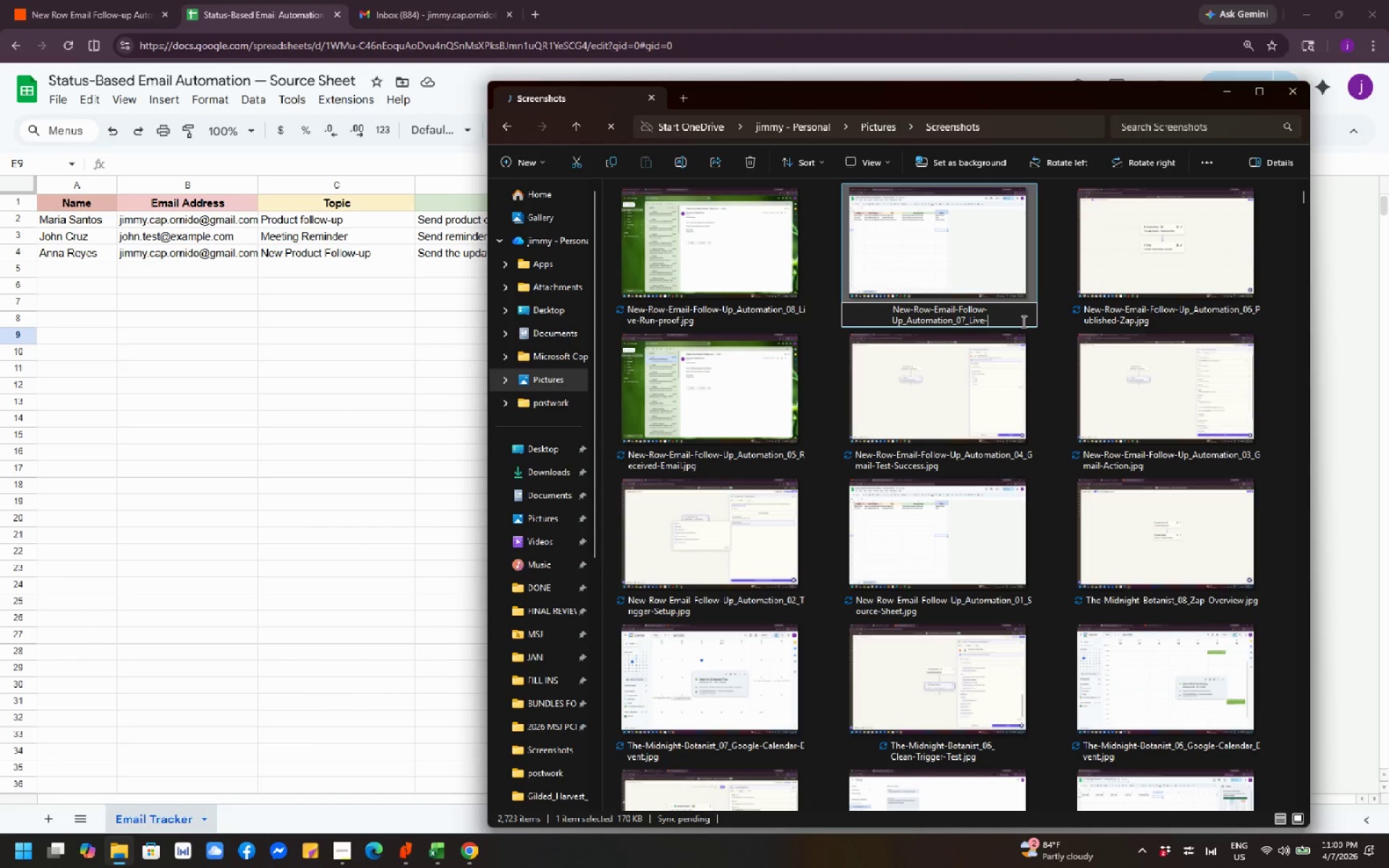 
key(Backspace)
 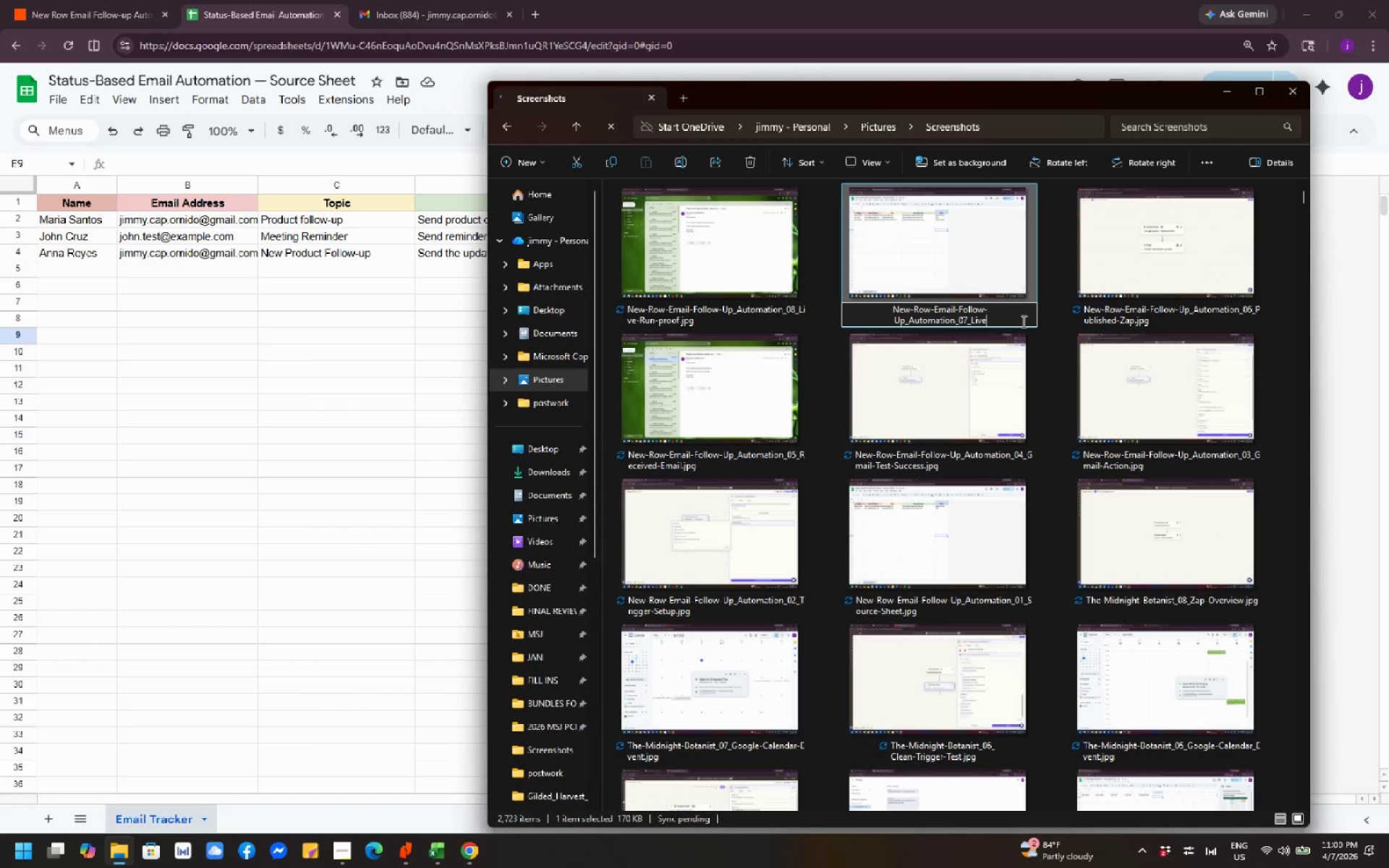 
key(Backspace)
 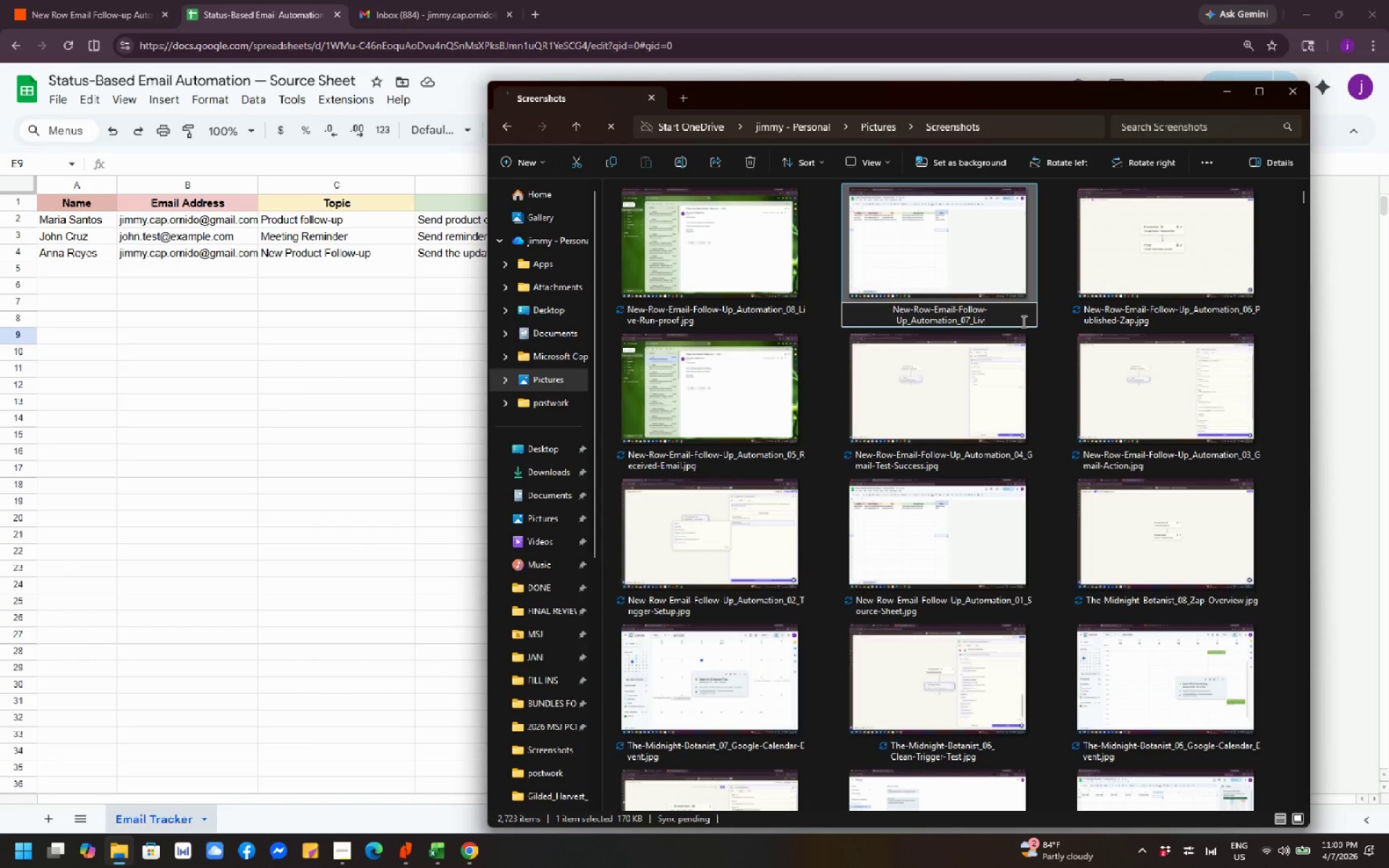 
key(Backspace)
 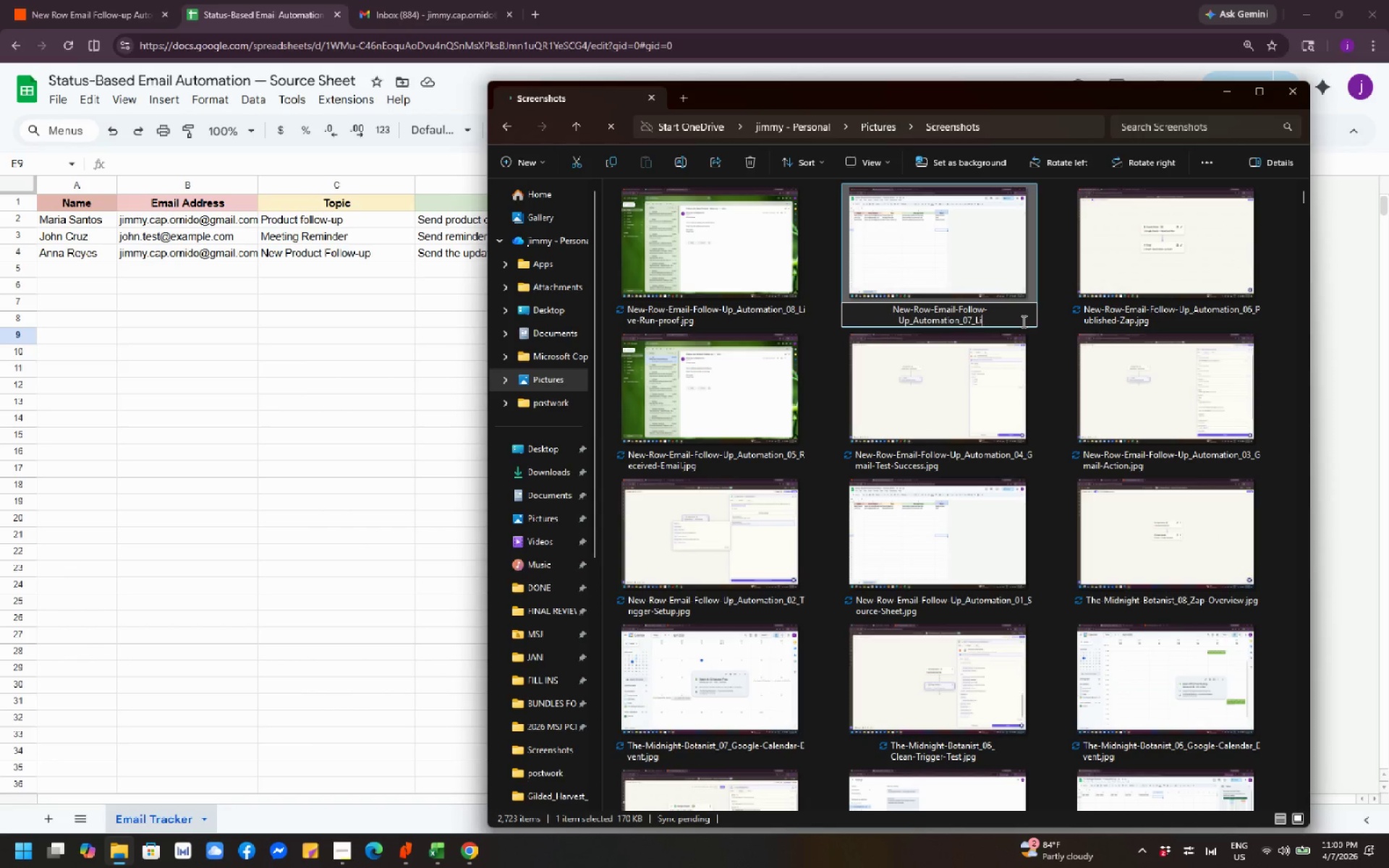 
key(Backspace)
 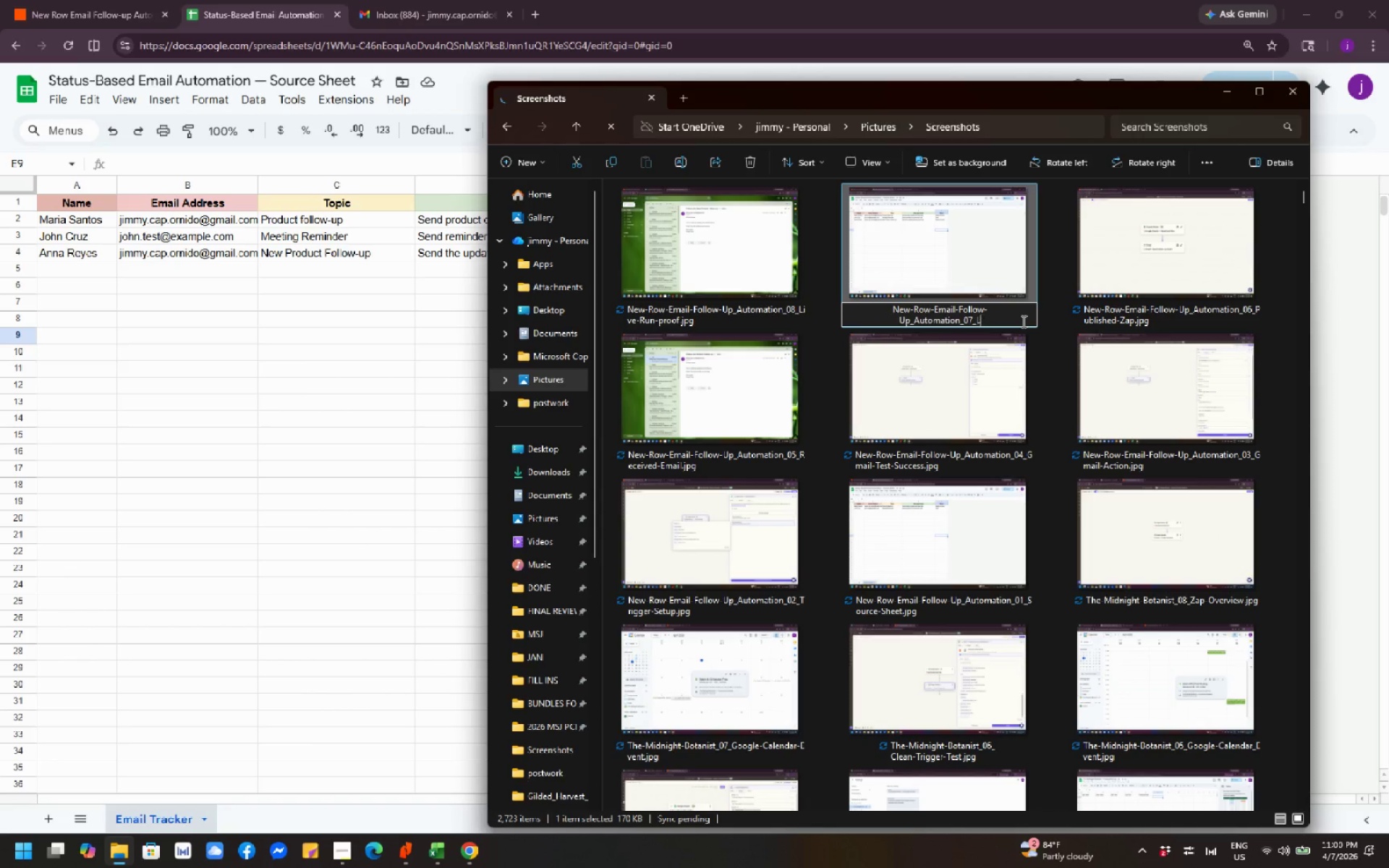 
key(Backspace)
 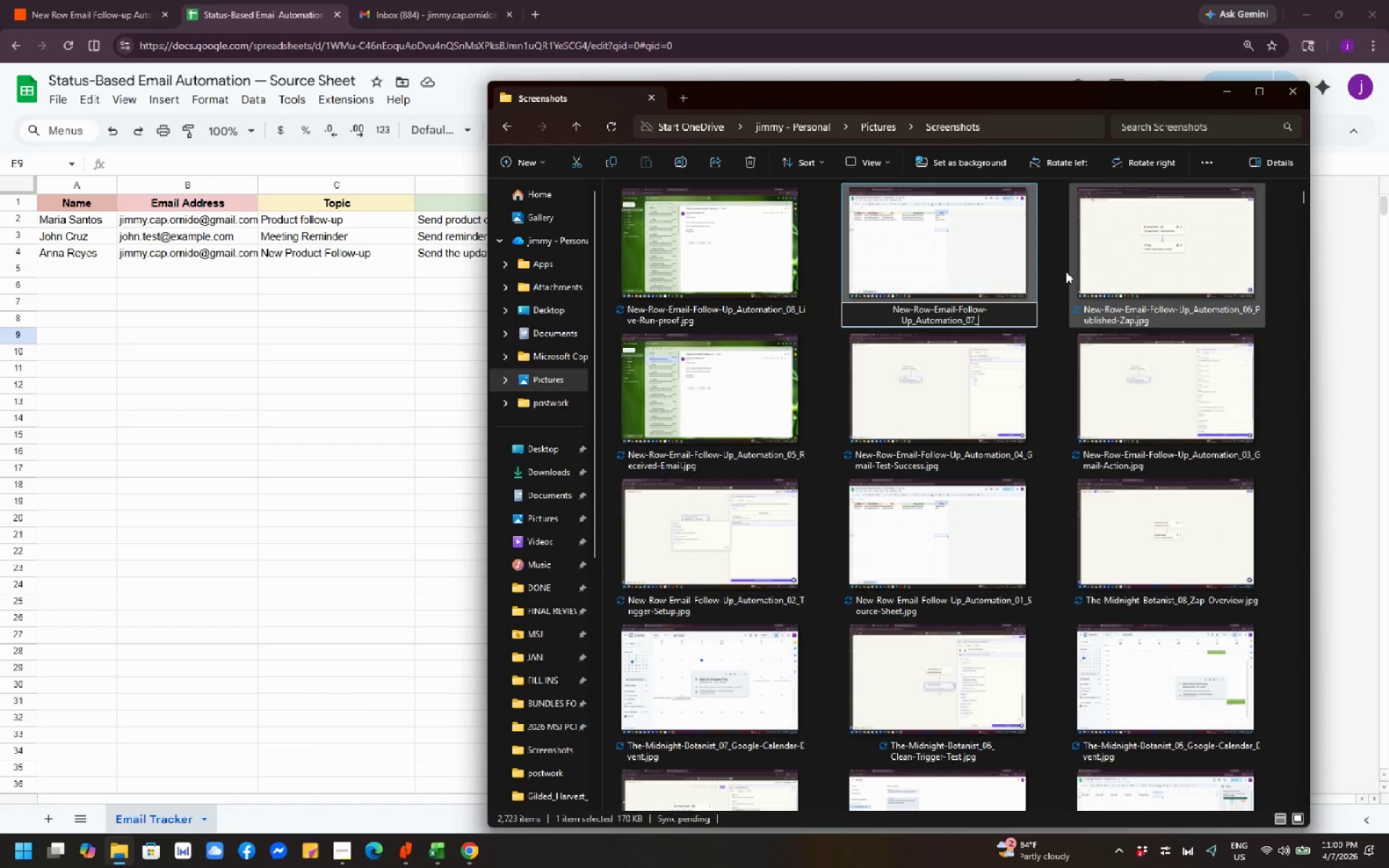 
wait(30.0)
 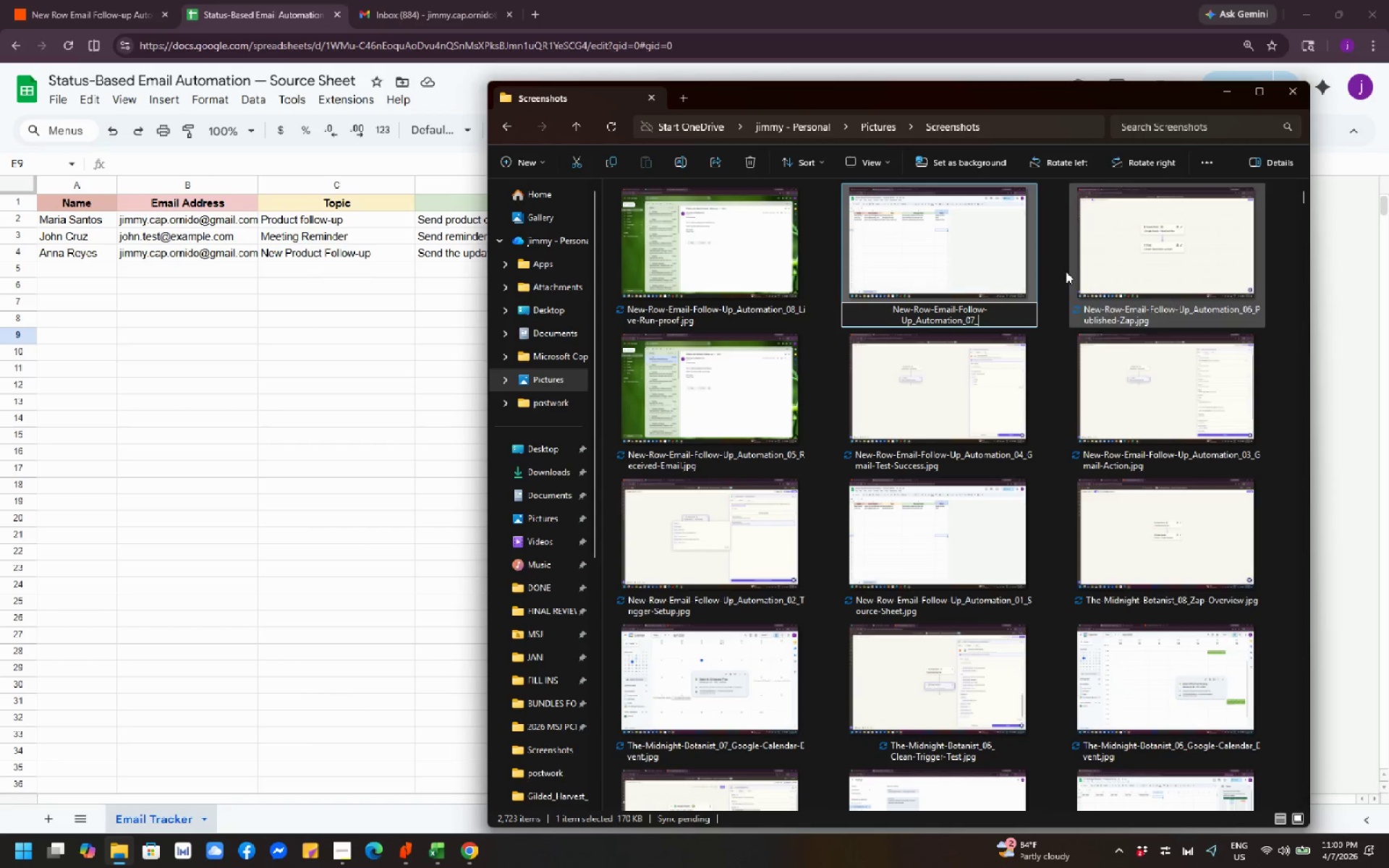 
key(Control+ControlLeft)
 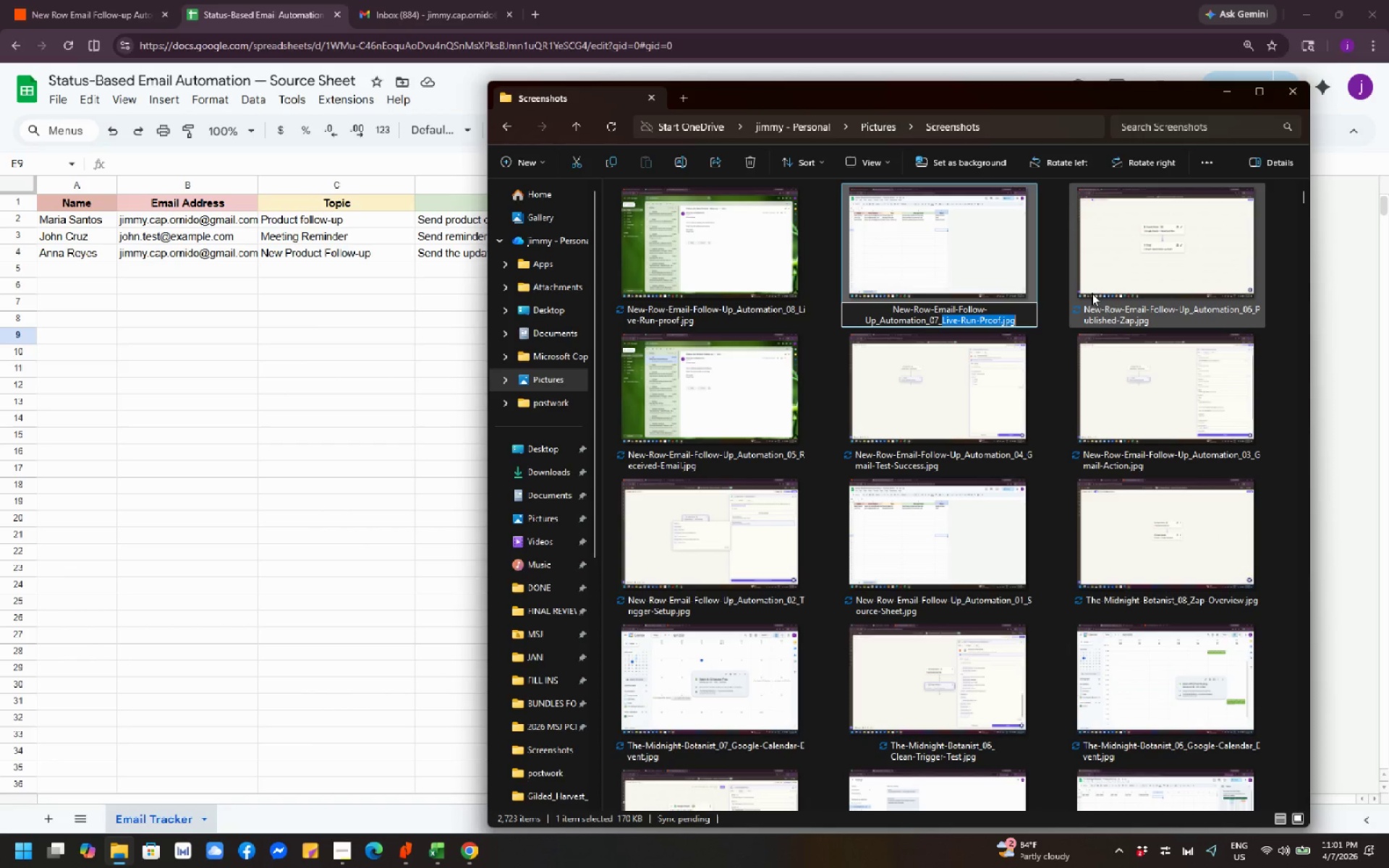 
key(Control+Z)
 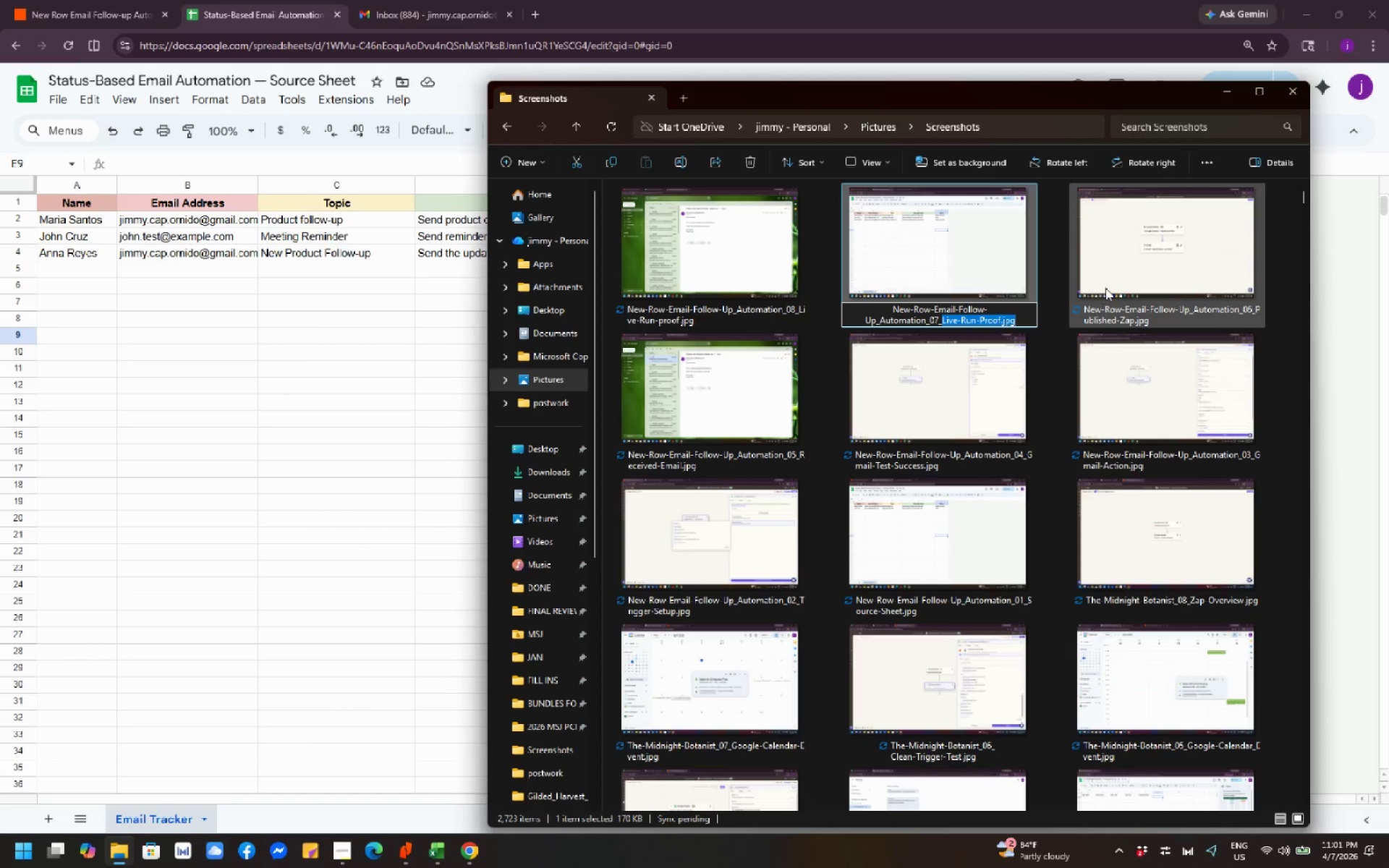 
left_click([1105, 288])
 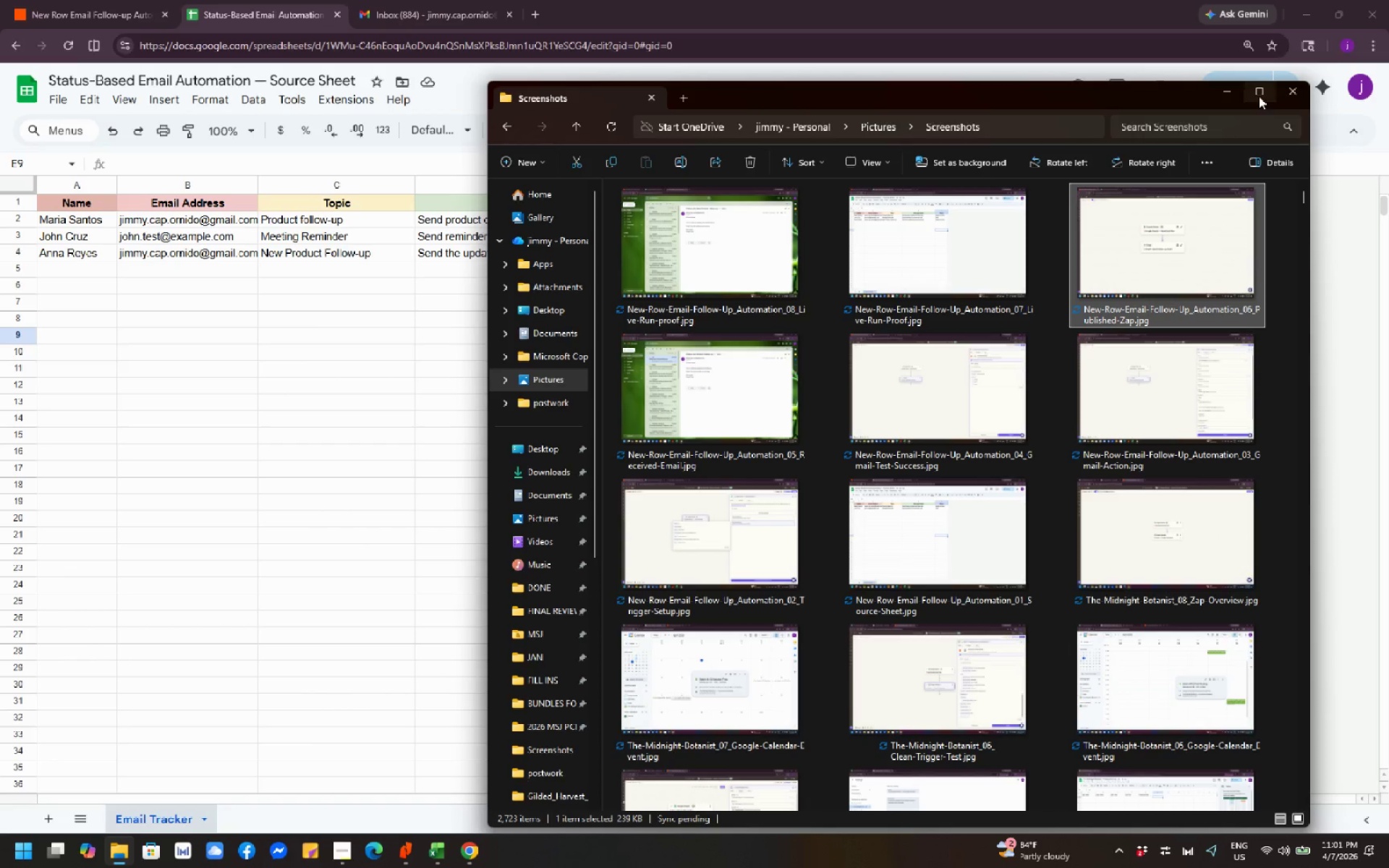 
left_click([1231, 96])
 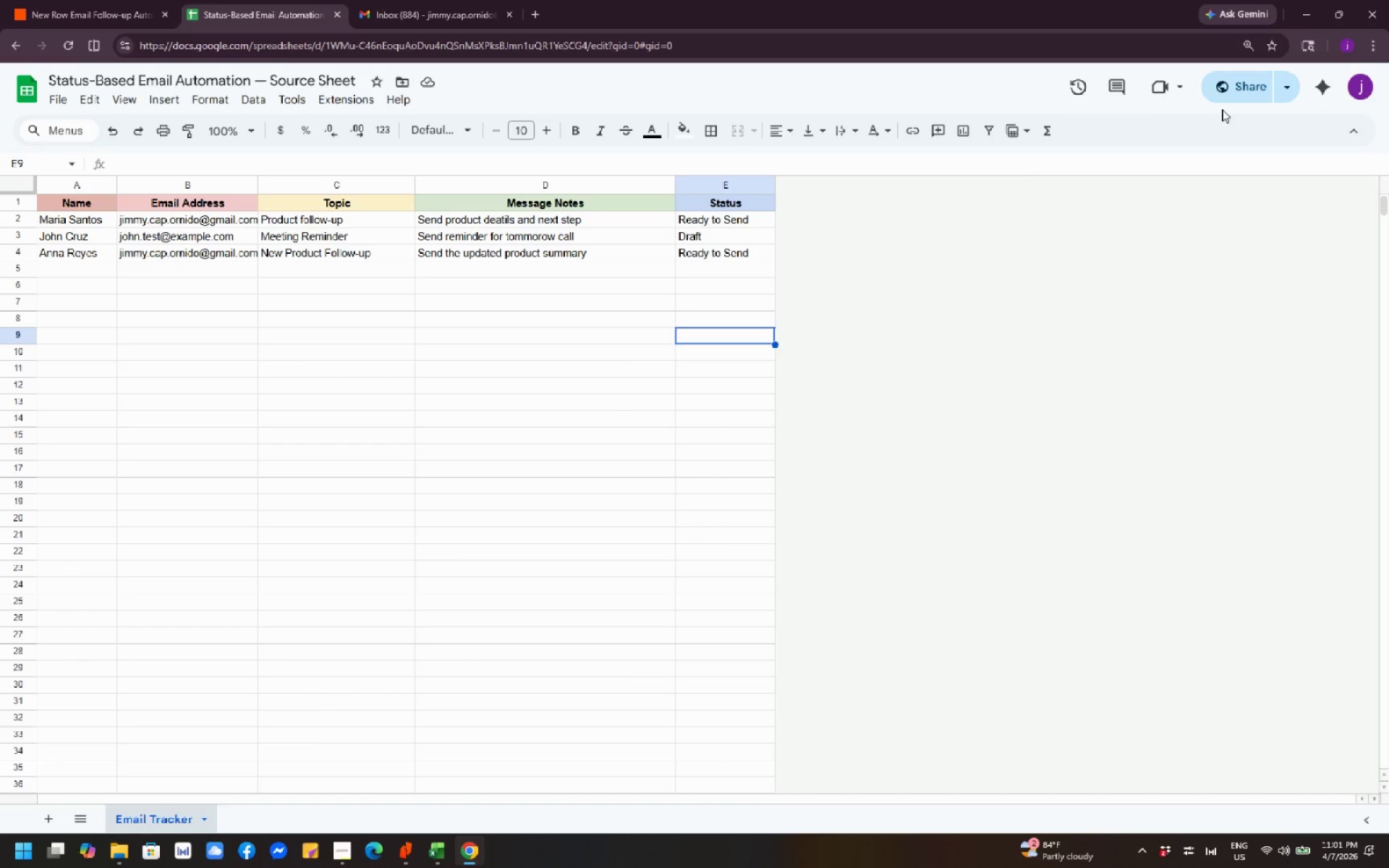 
wait(14.03)
 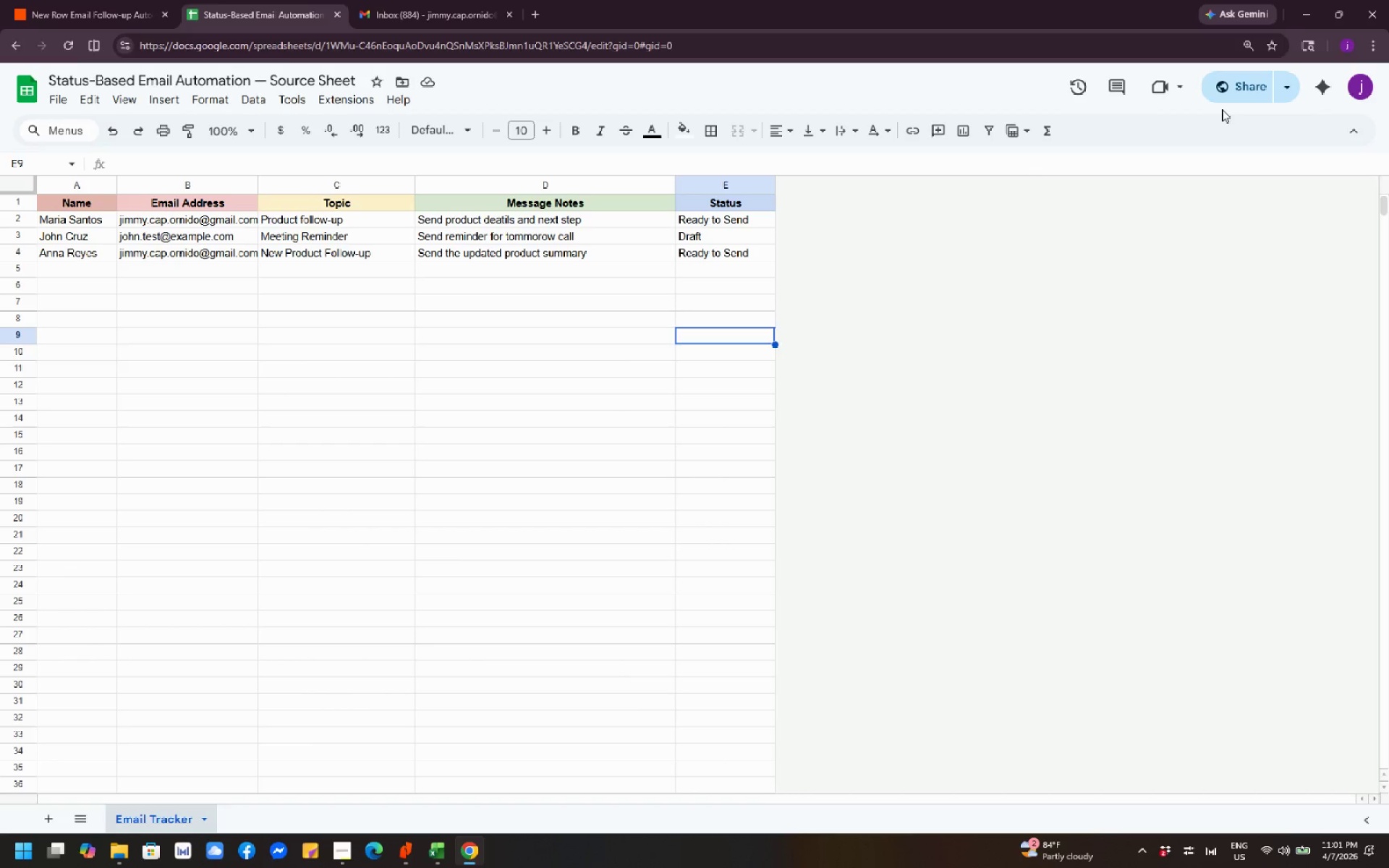 
left_click([90, 12])
 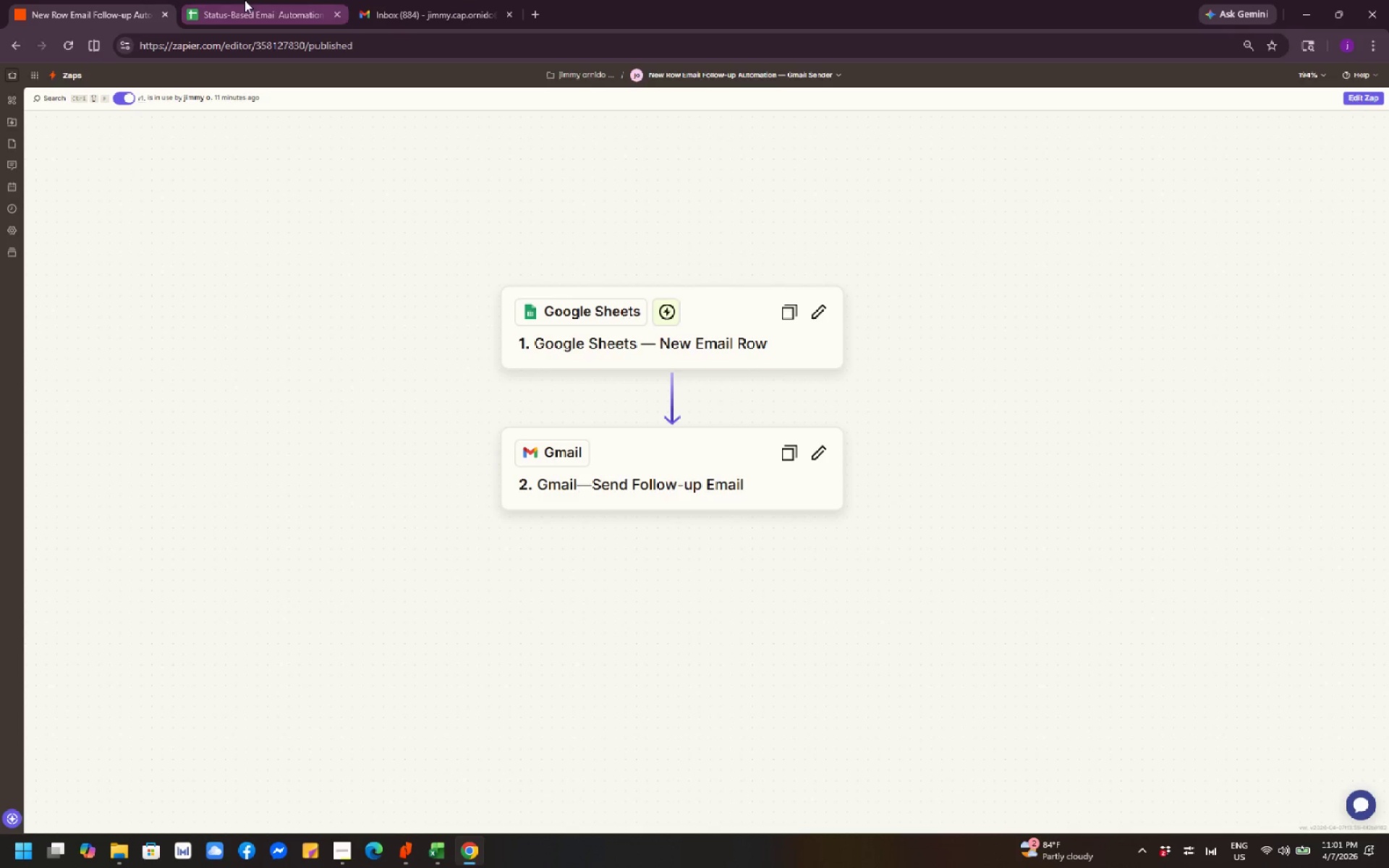 
left_click([260, 11])
 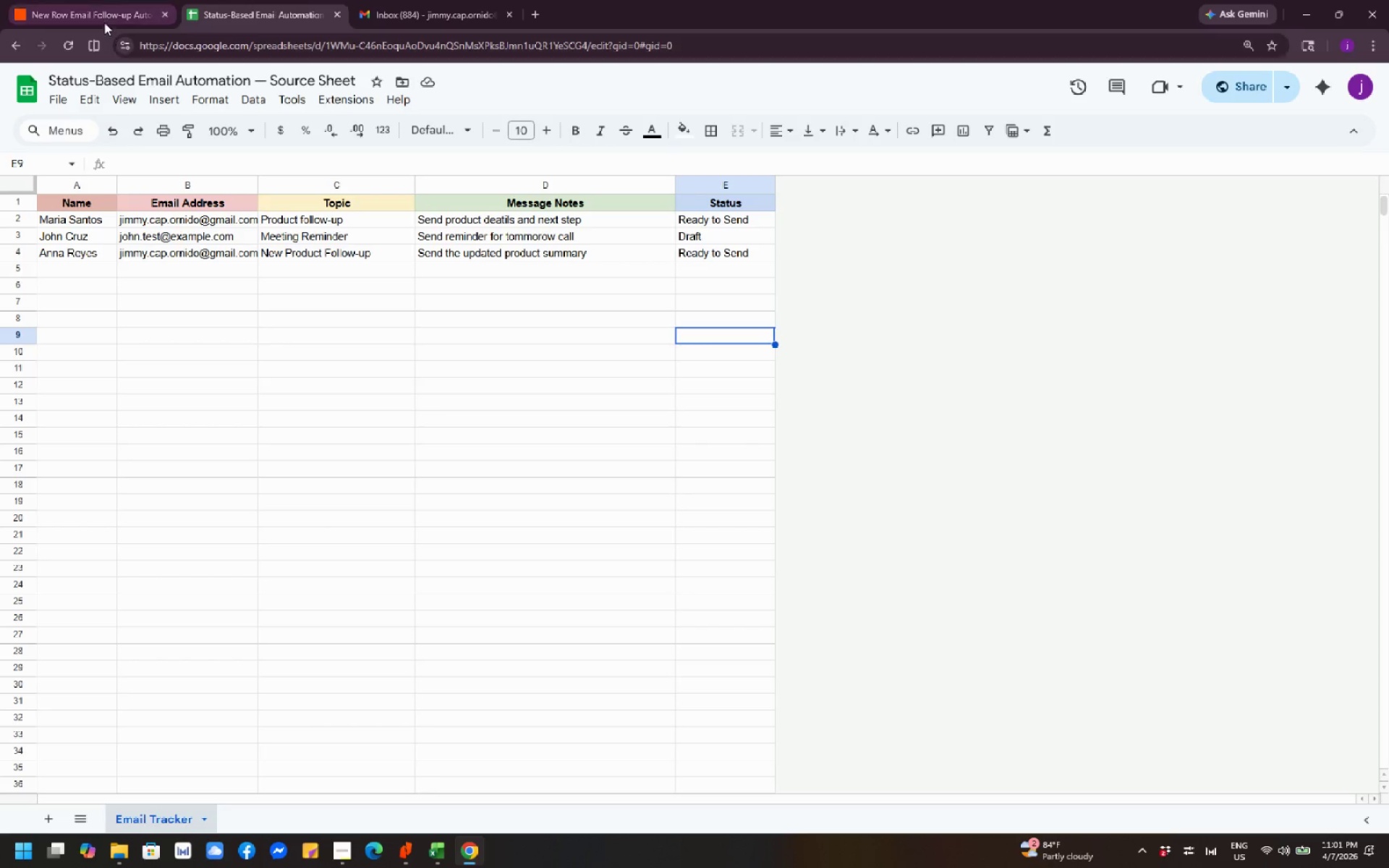 
left_click([102, 15])
 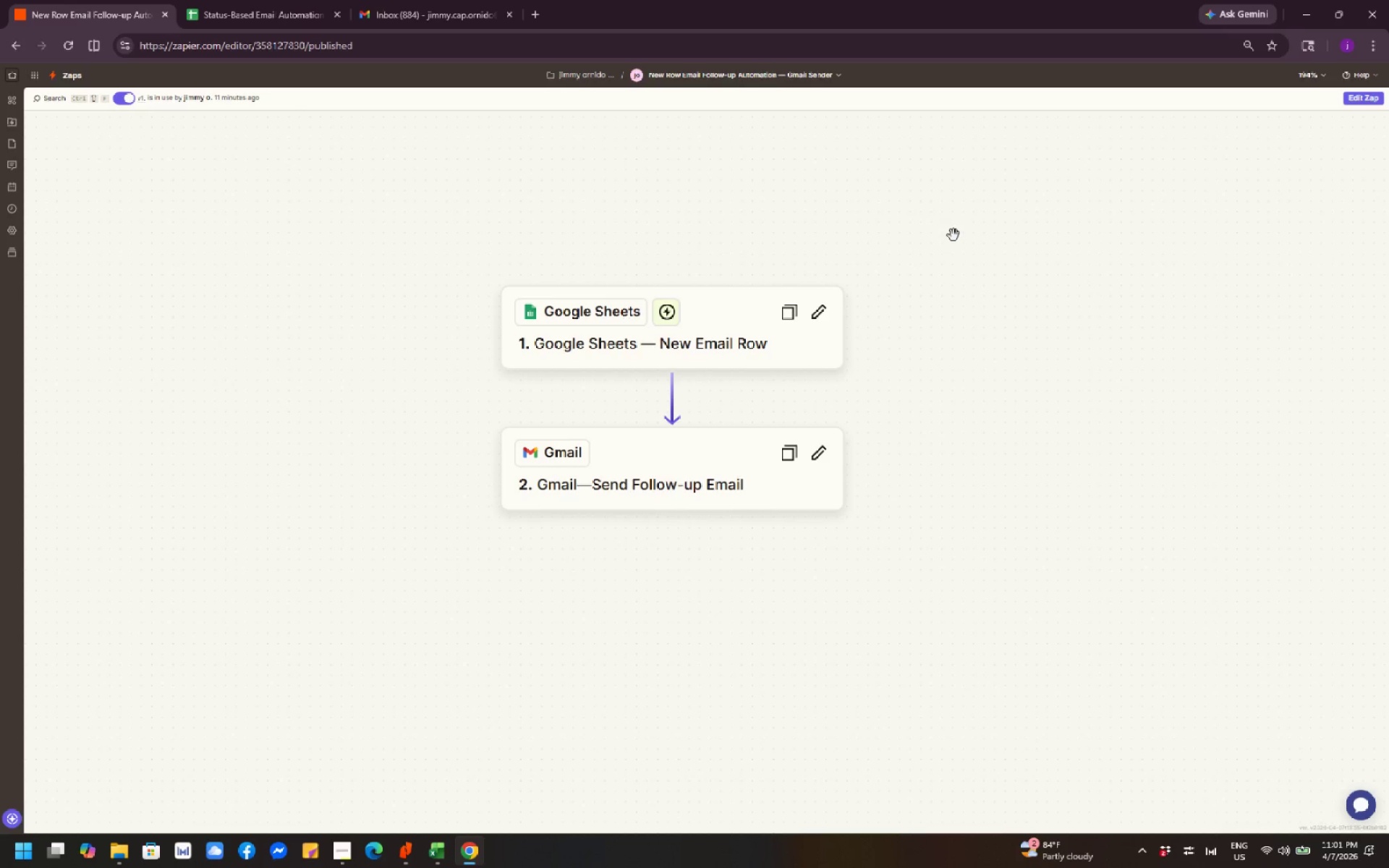 
wait(15.56)
 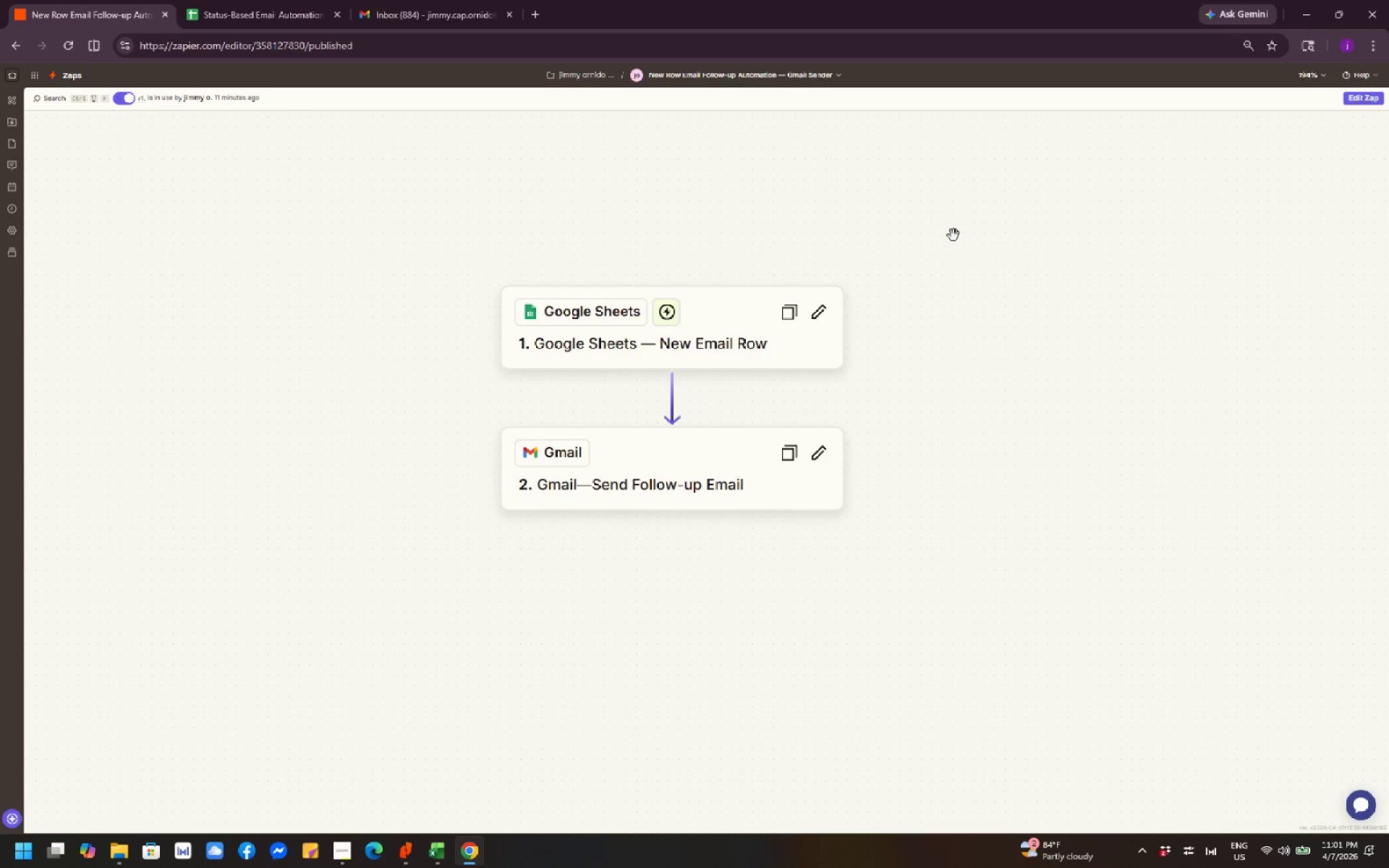 
left_click([382, 795])